 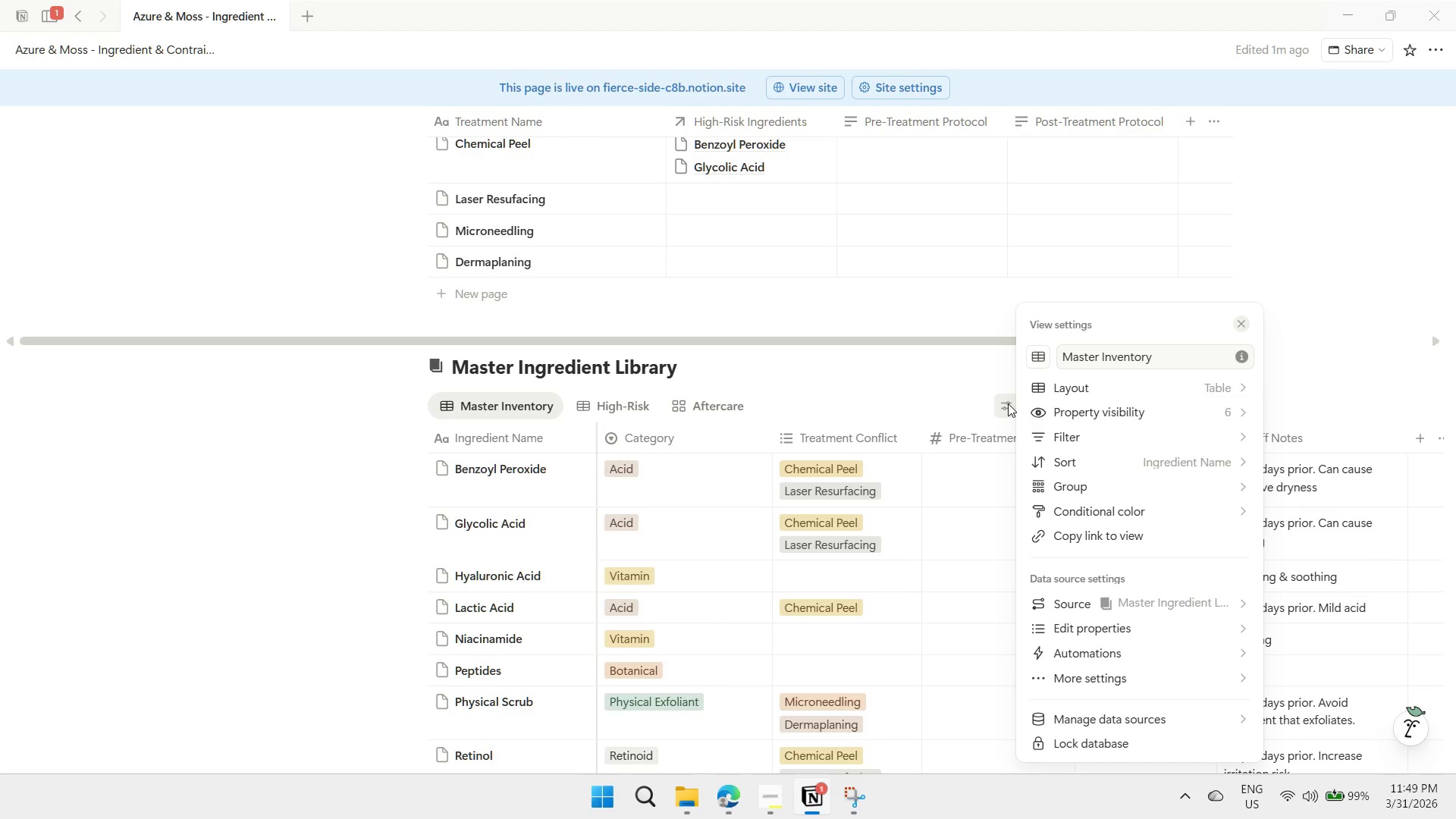 
left_click([1089, 439])
 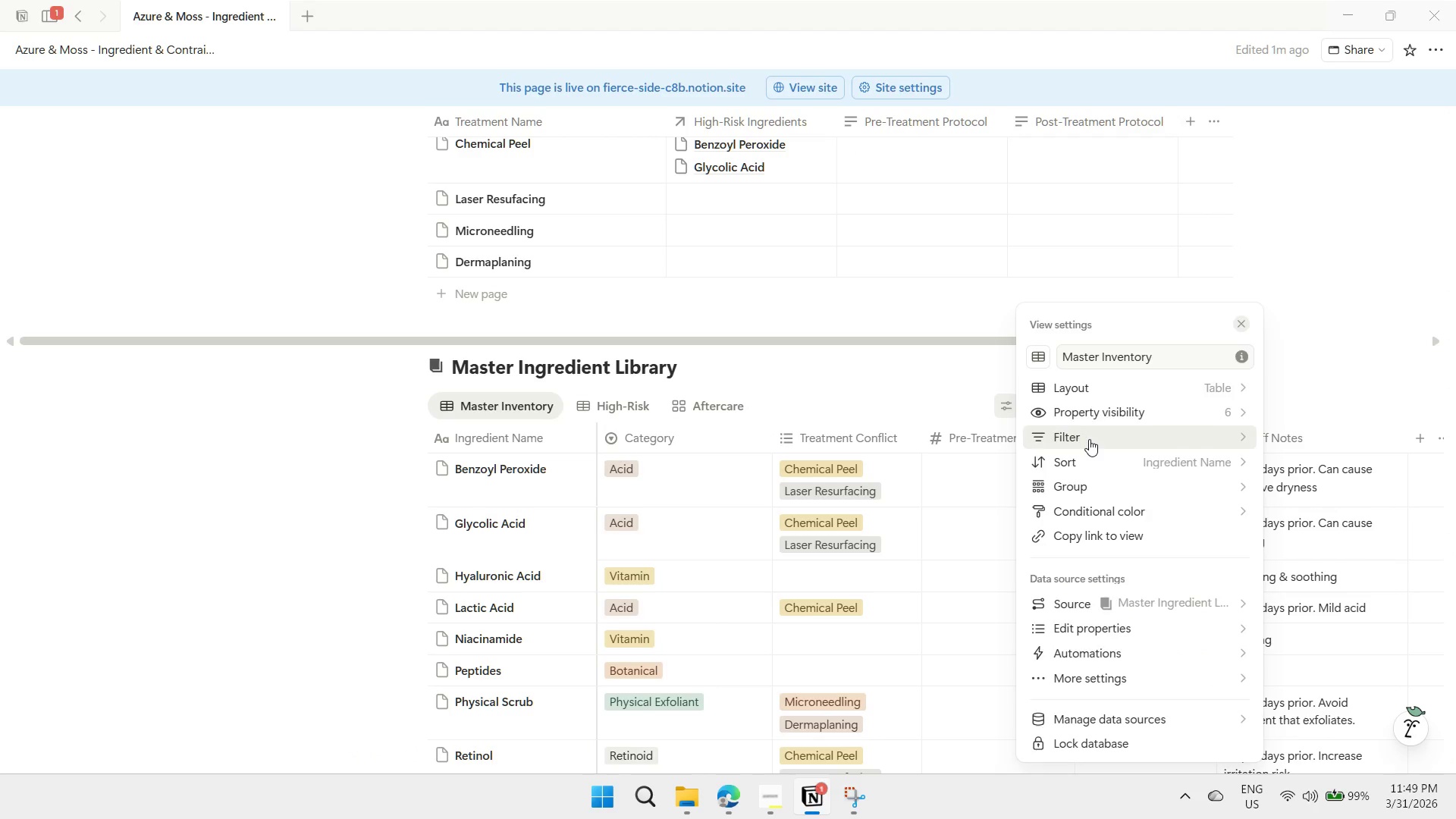 
mouse_move([1096, 456])
 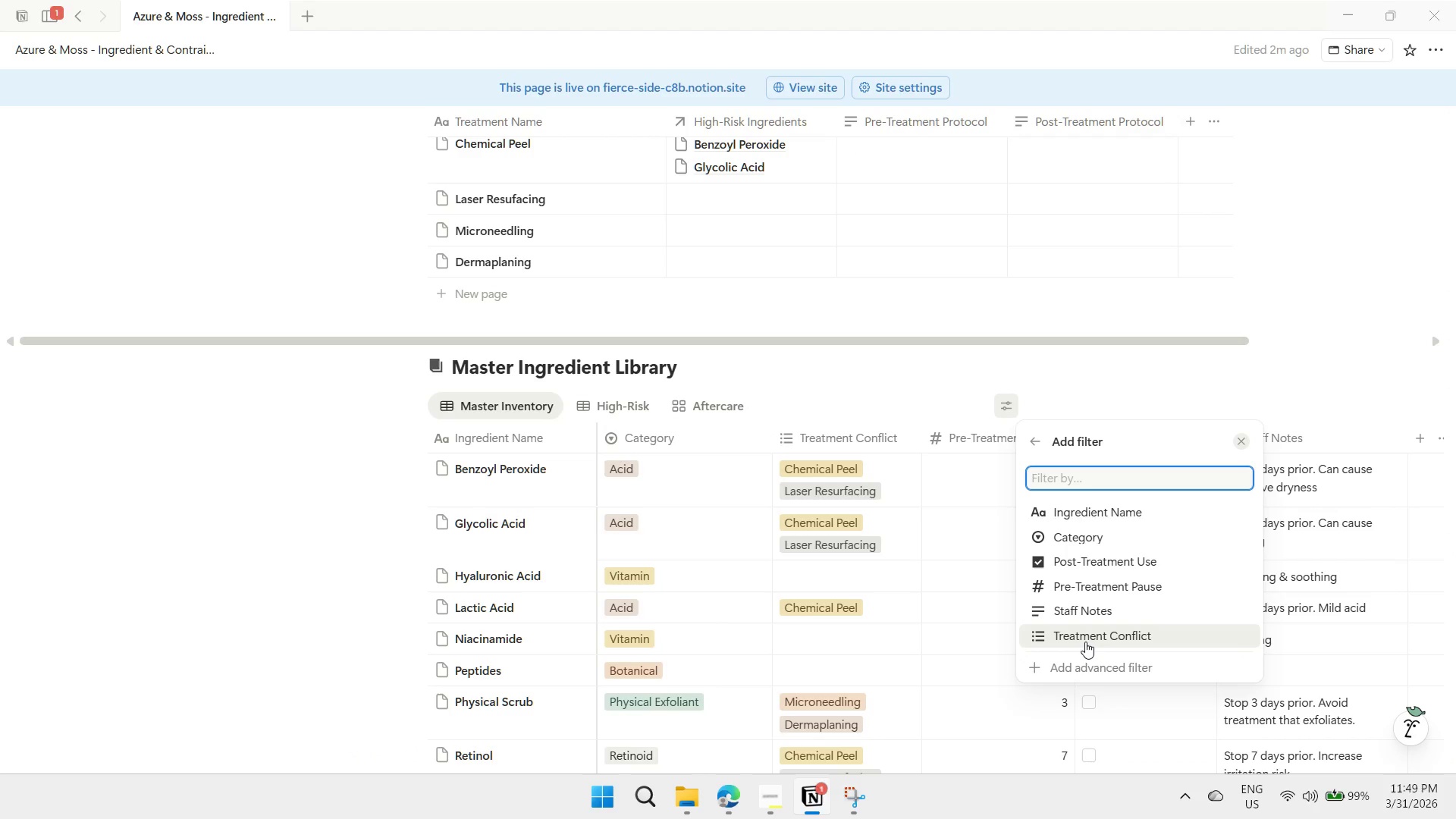 
left_click([1085, 635])
 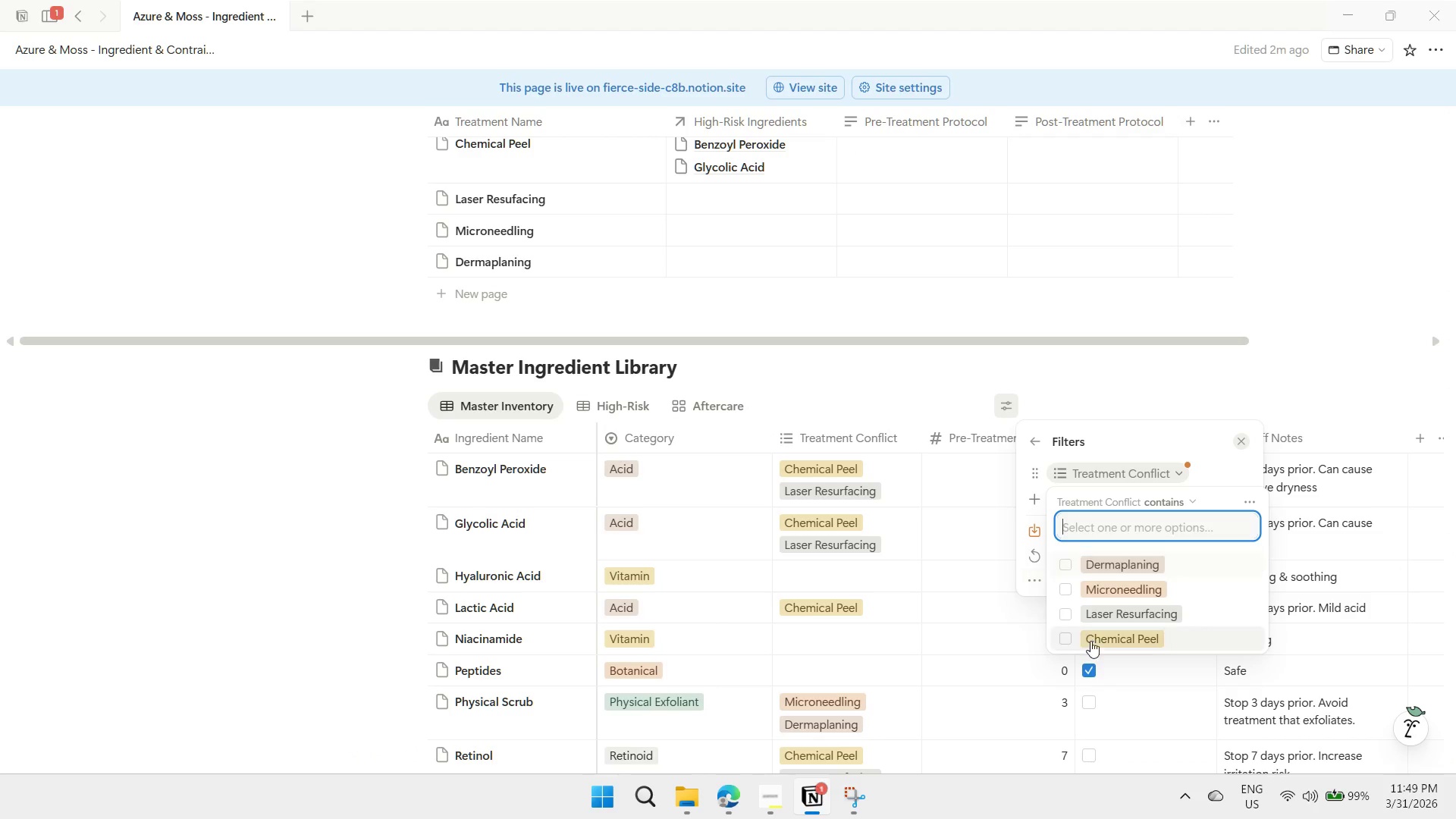 
left_click([1103, 642])
 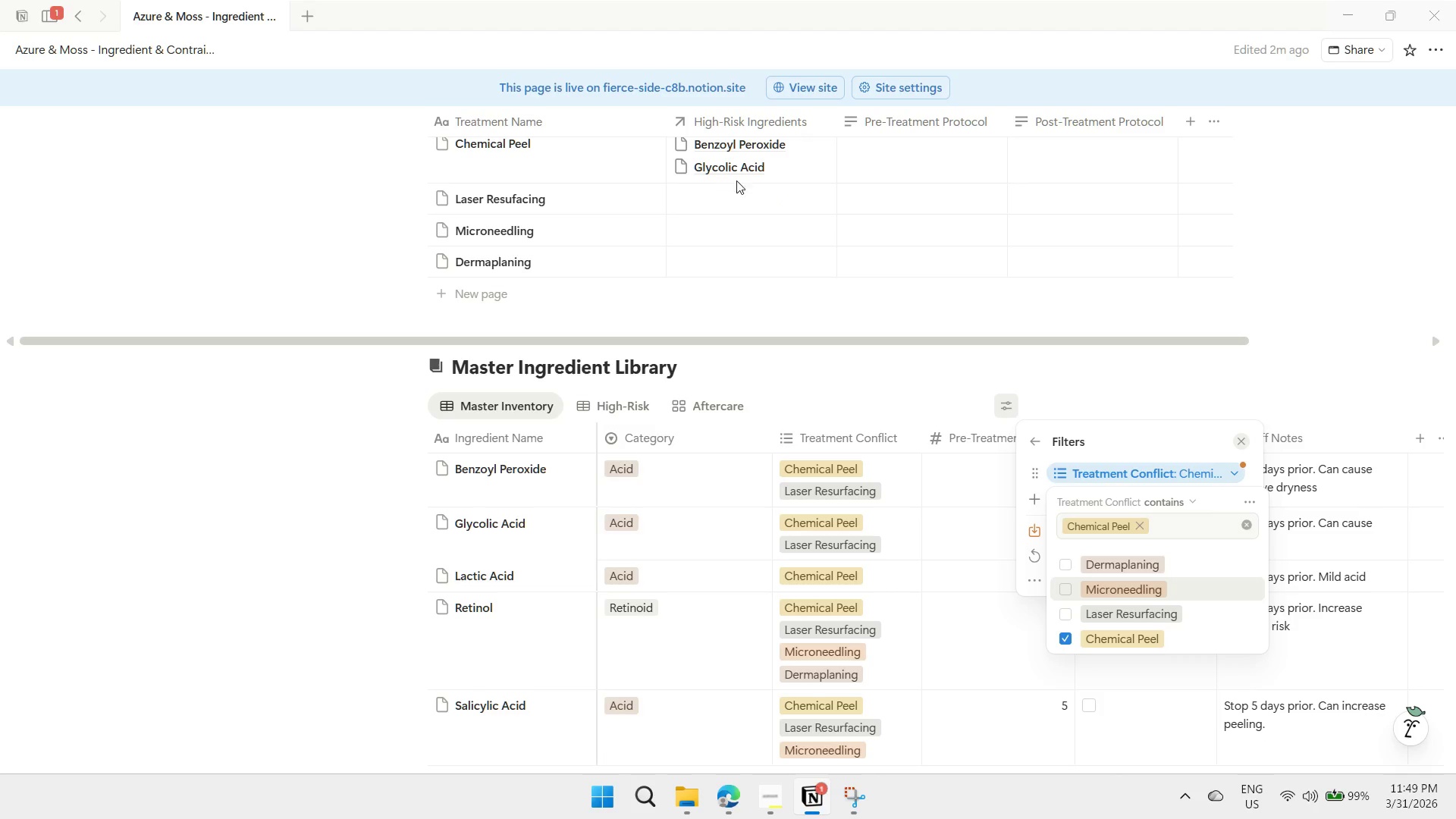 
left_click([785, 168])
 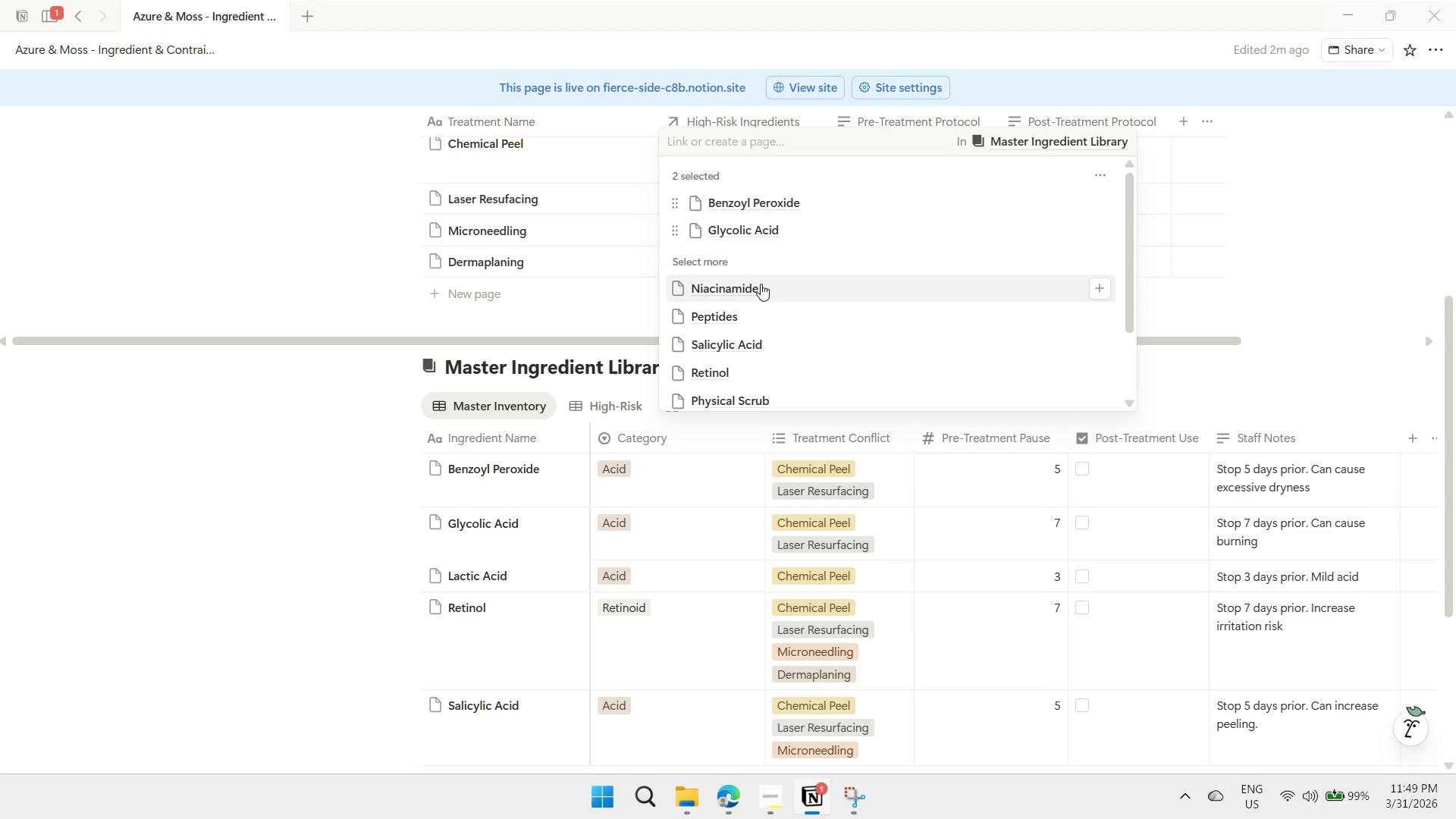 
scroll: coordinate [746, 350], scroll_direction: down, amount: 1.0
 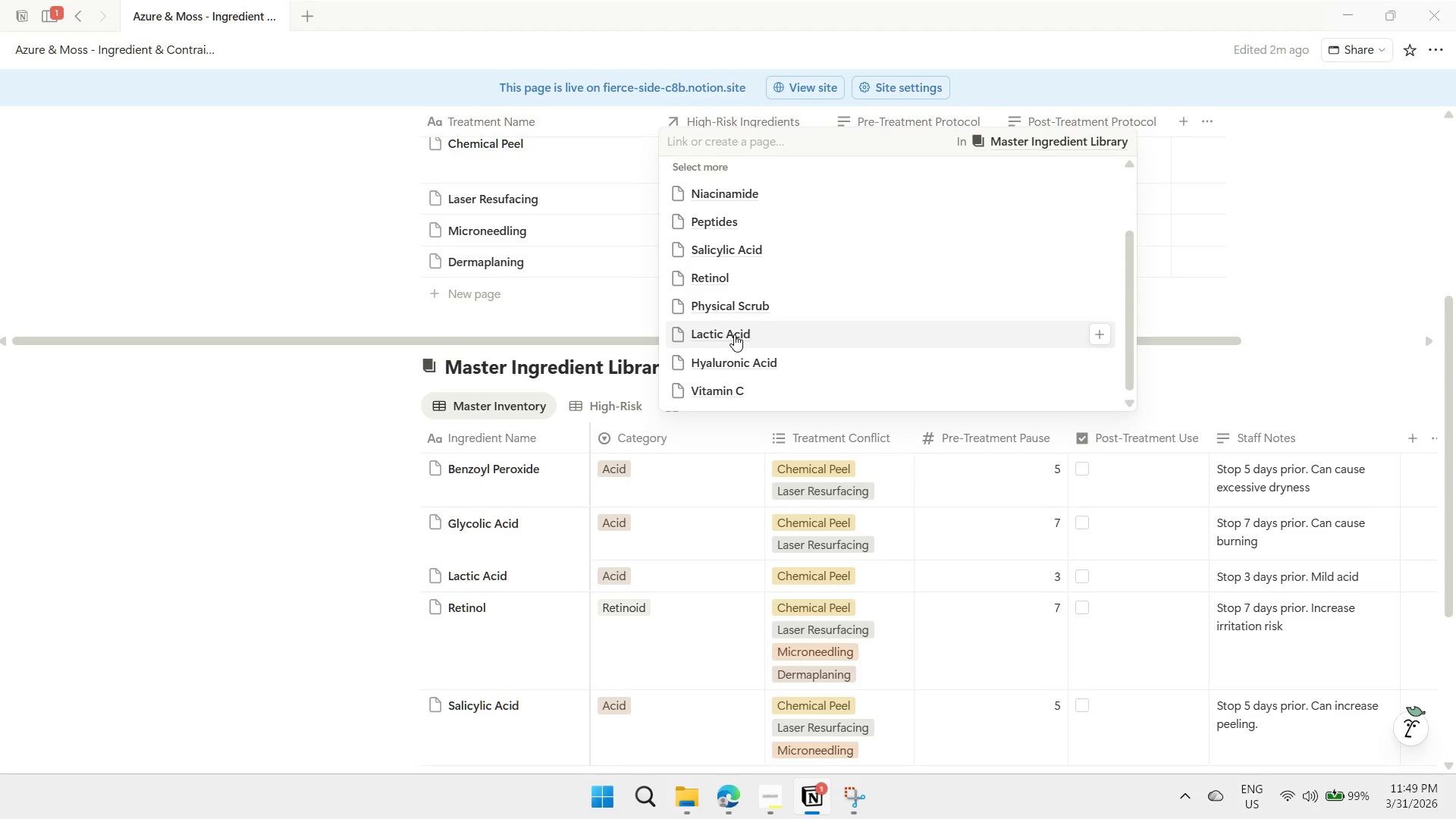 
left_click([734, 334])
 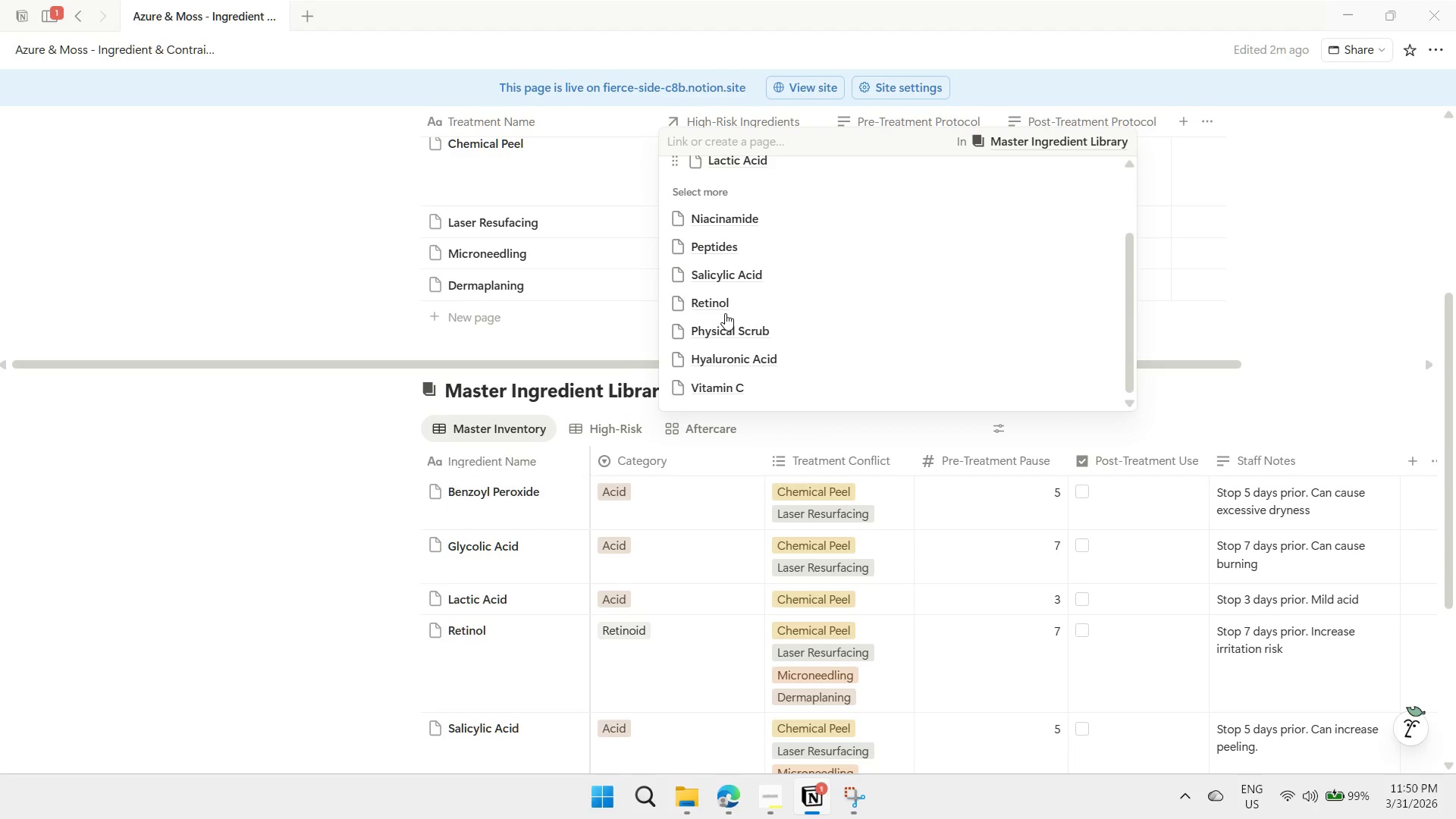 
left_click([727, 299])
 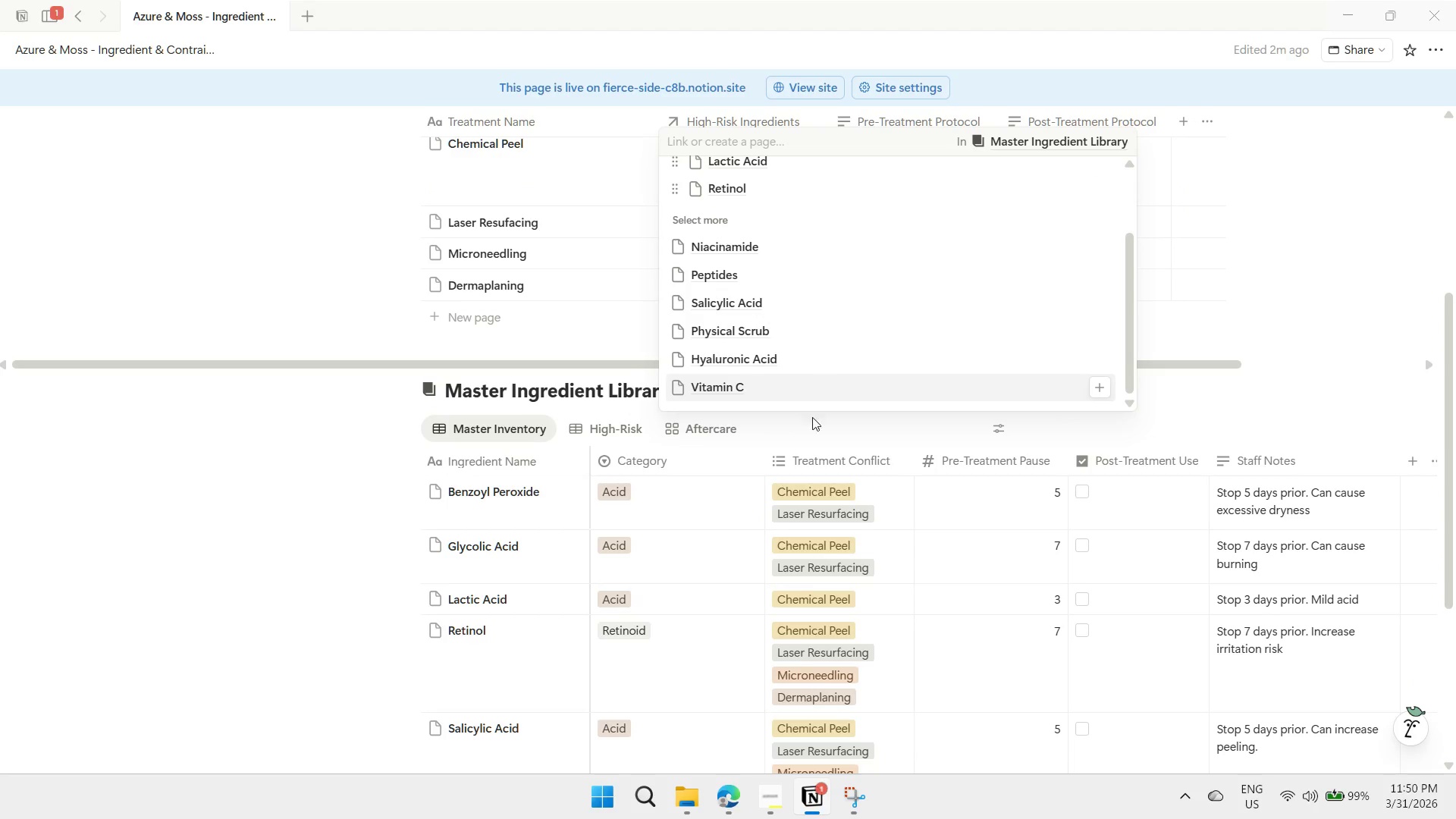 
scroll: coordinate [812, 604], scroll_direction: down, amount: 3.0
 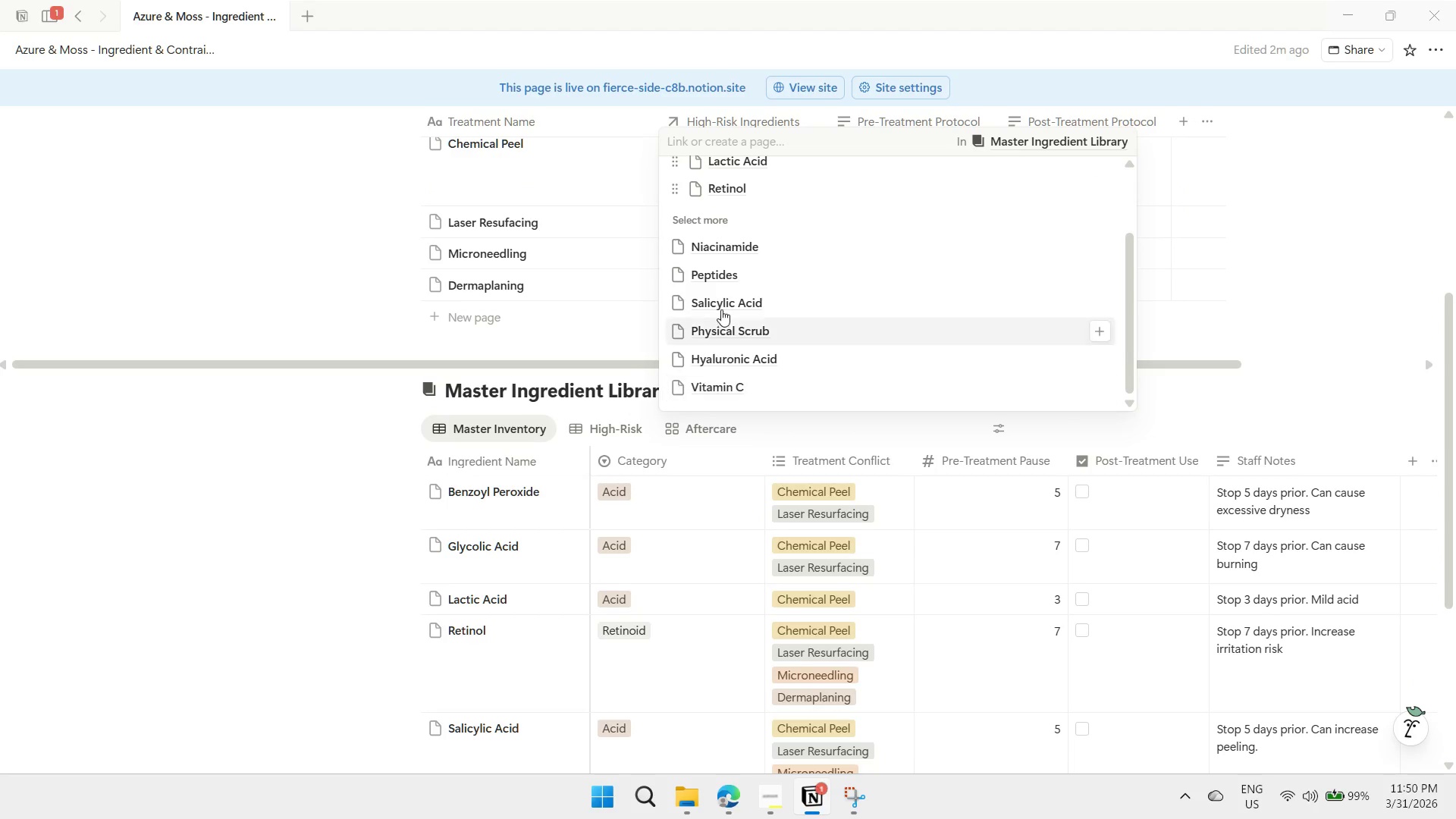 
left_click([726, 303])
 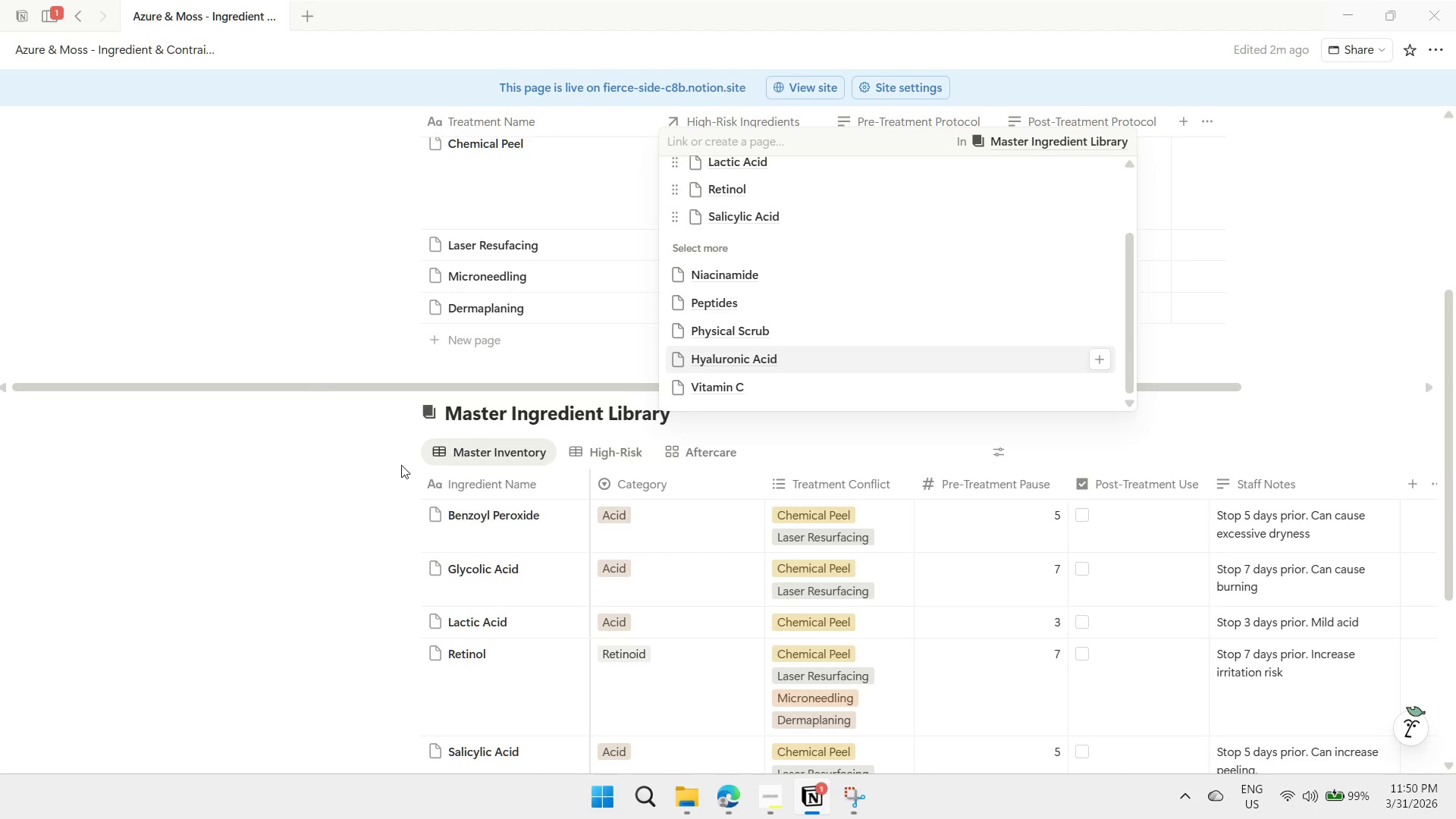 
left_click([339, 472])
 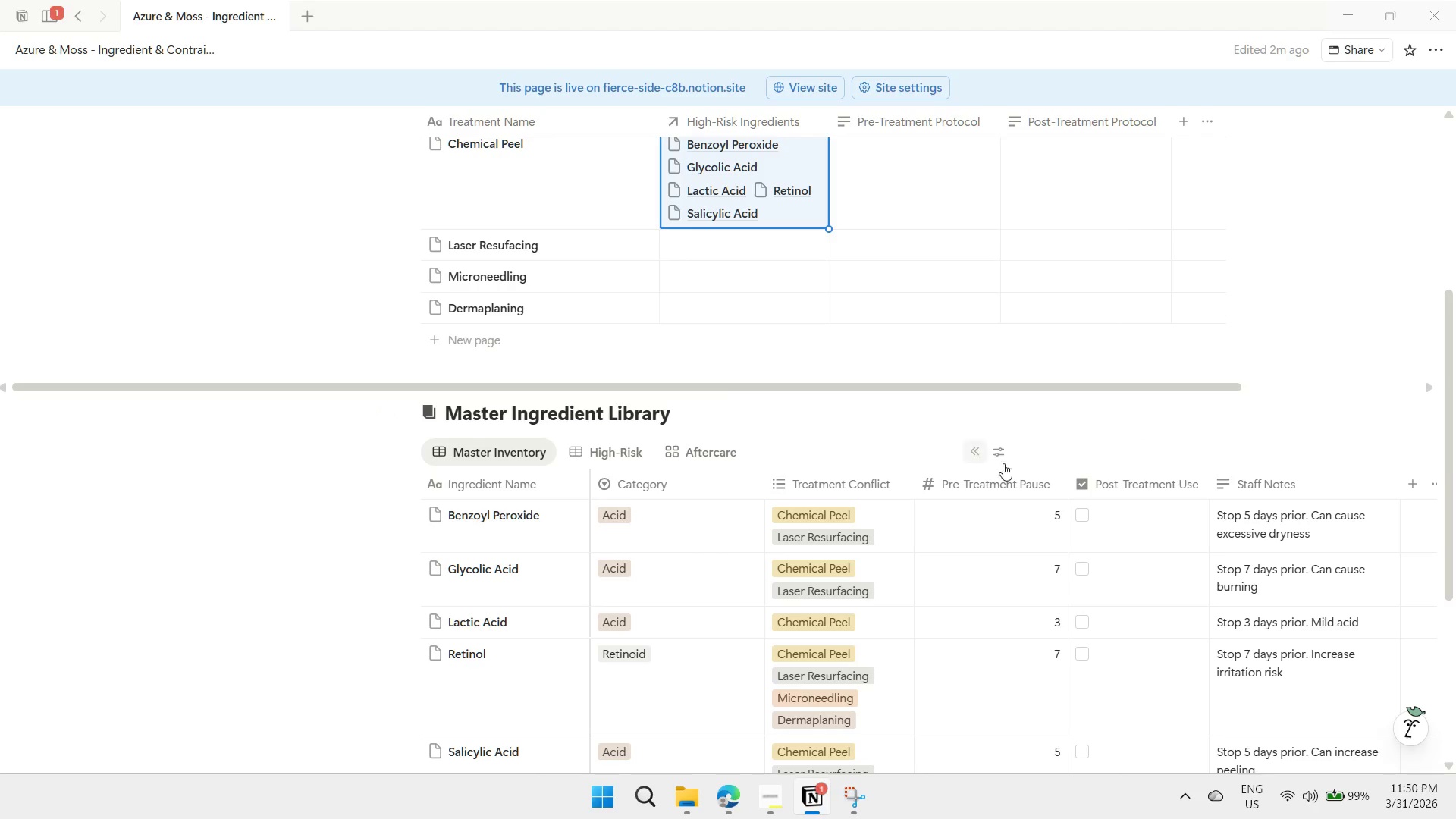 
left_click([997, 449])
 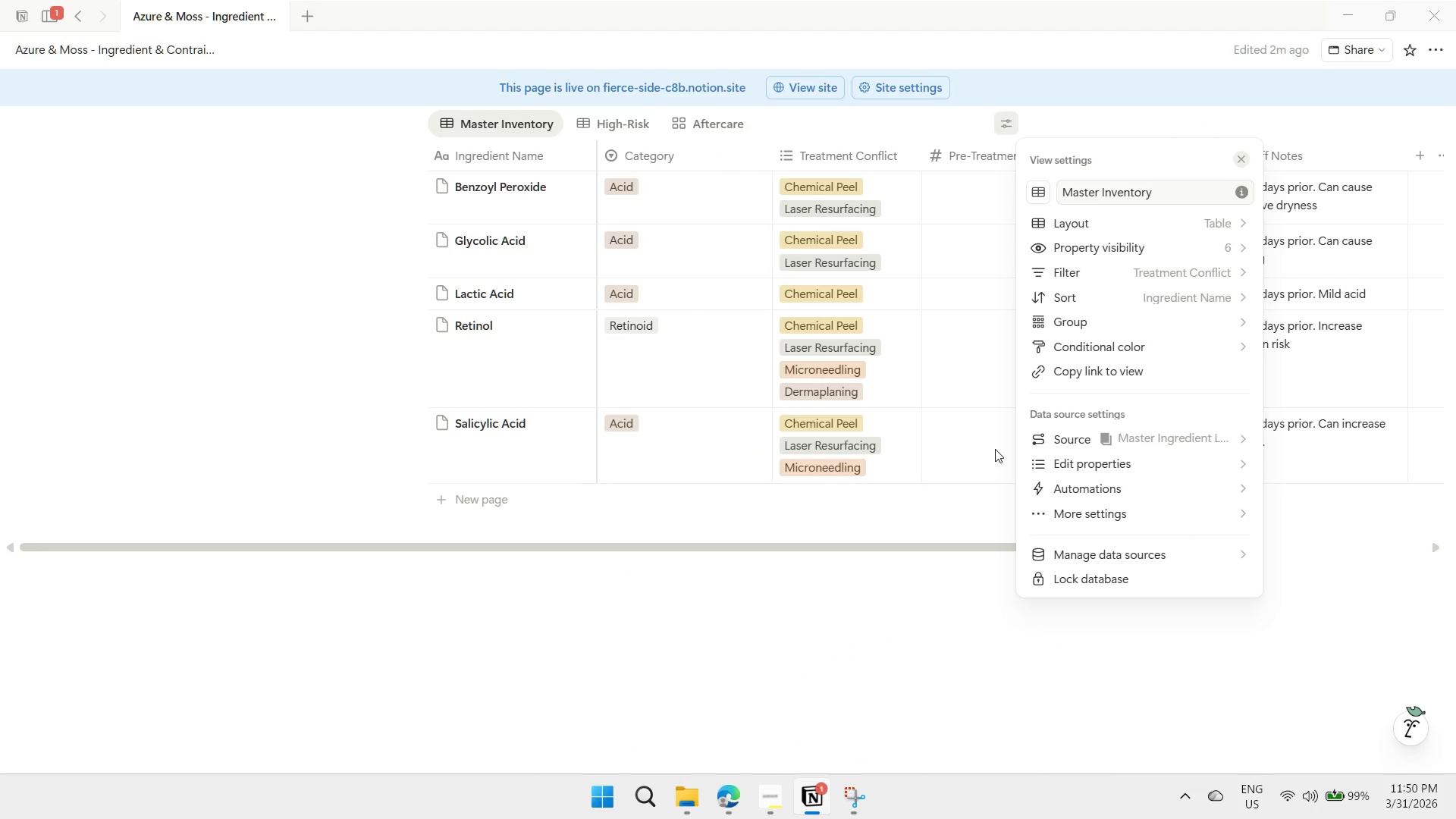 
scroll: coordinate [933, 523], scroll_direction: up, amount: 1.0
 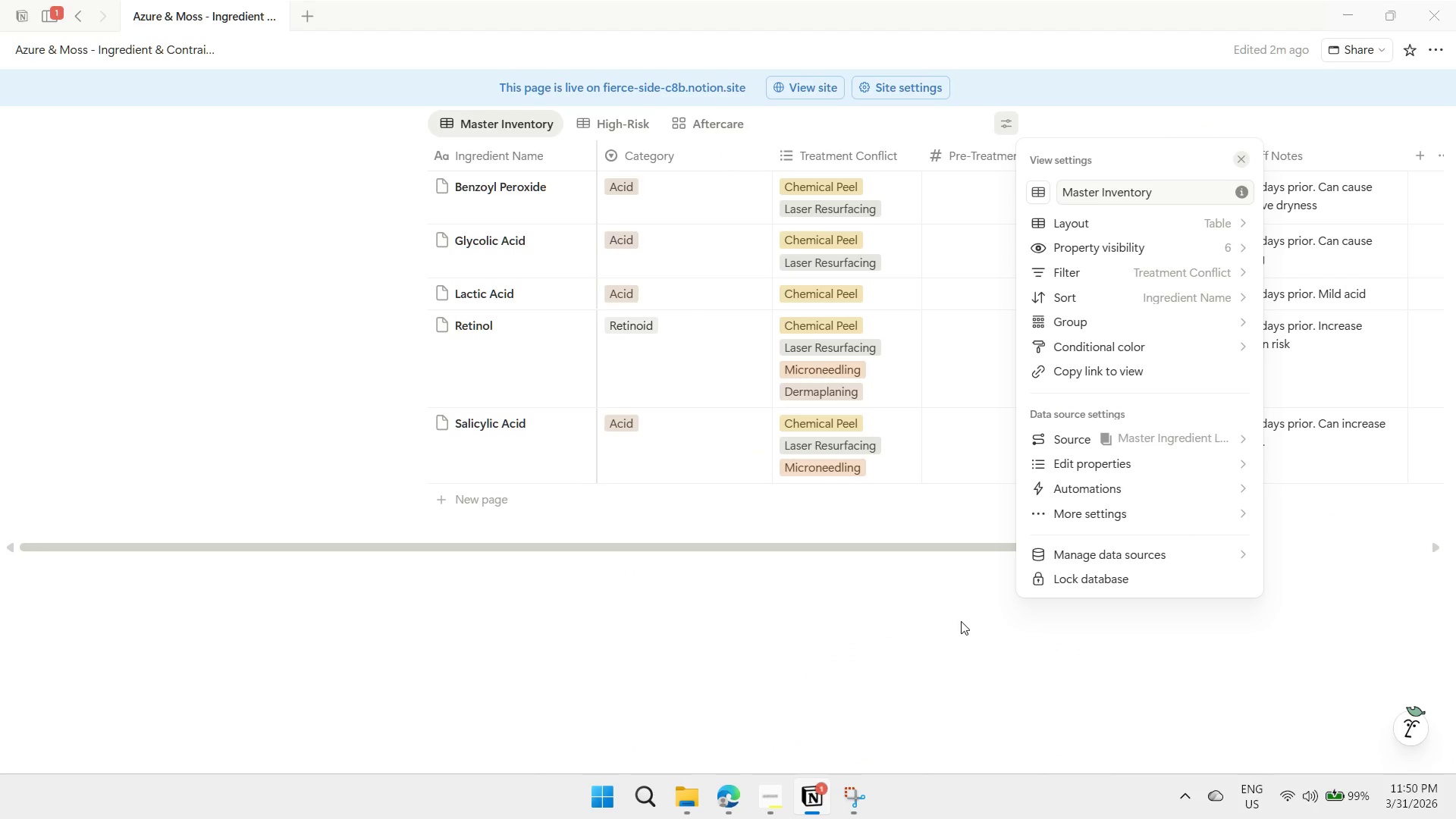 
left_click([960, 619])
 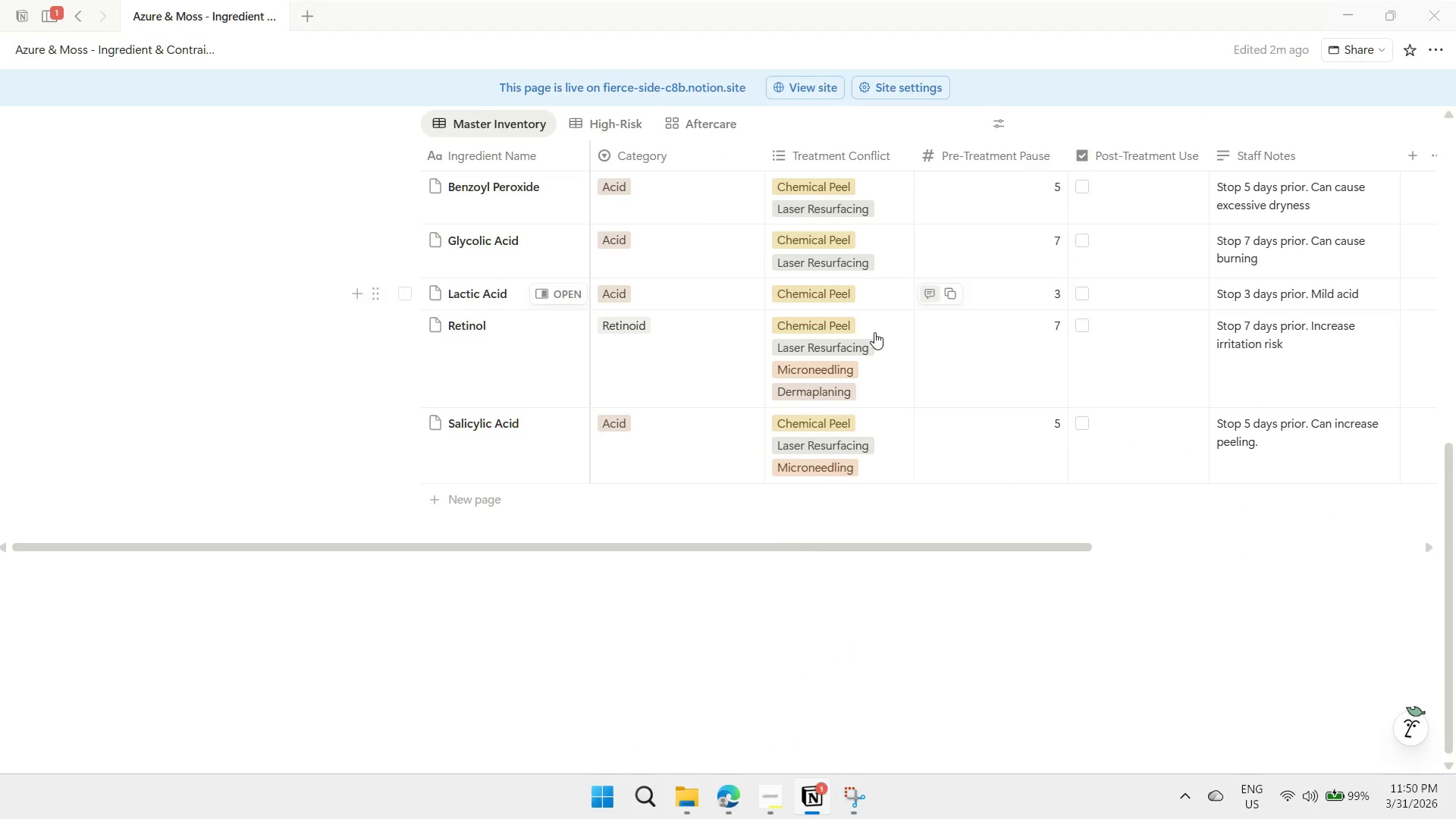 
scroll: coordinate [871, 386], scroll_direction: up, amount: 2.0
 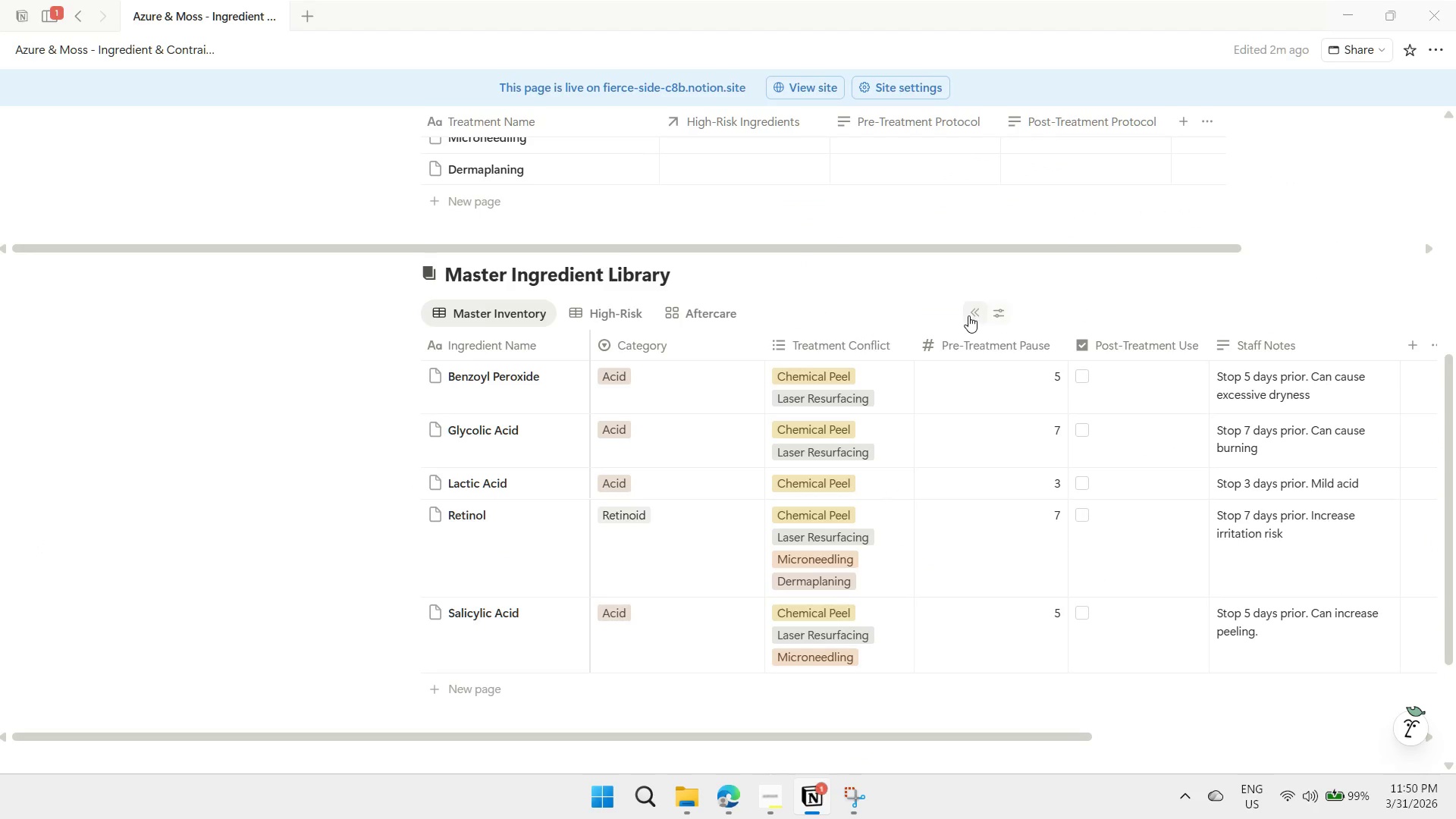 
left_click([976, 314])
 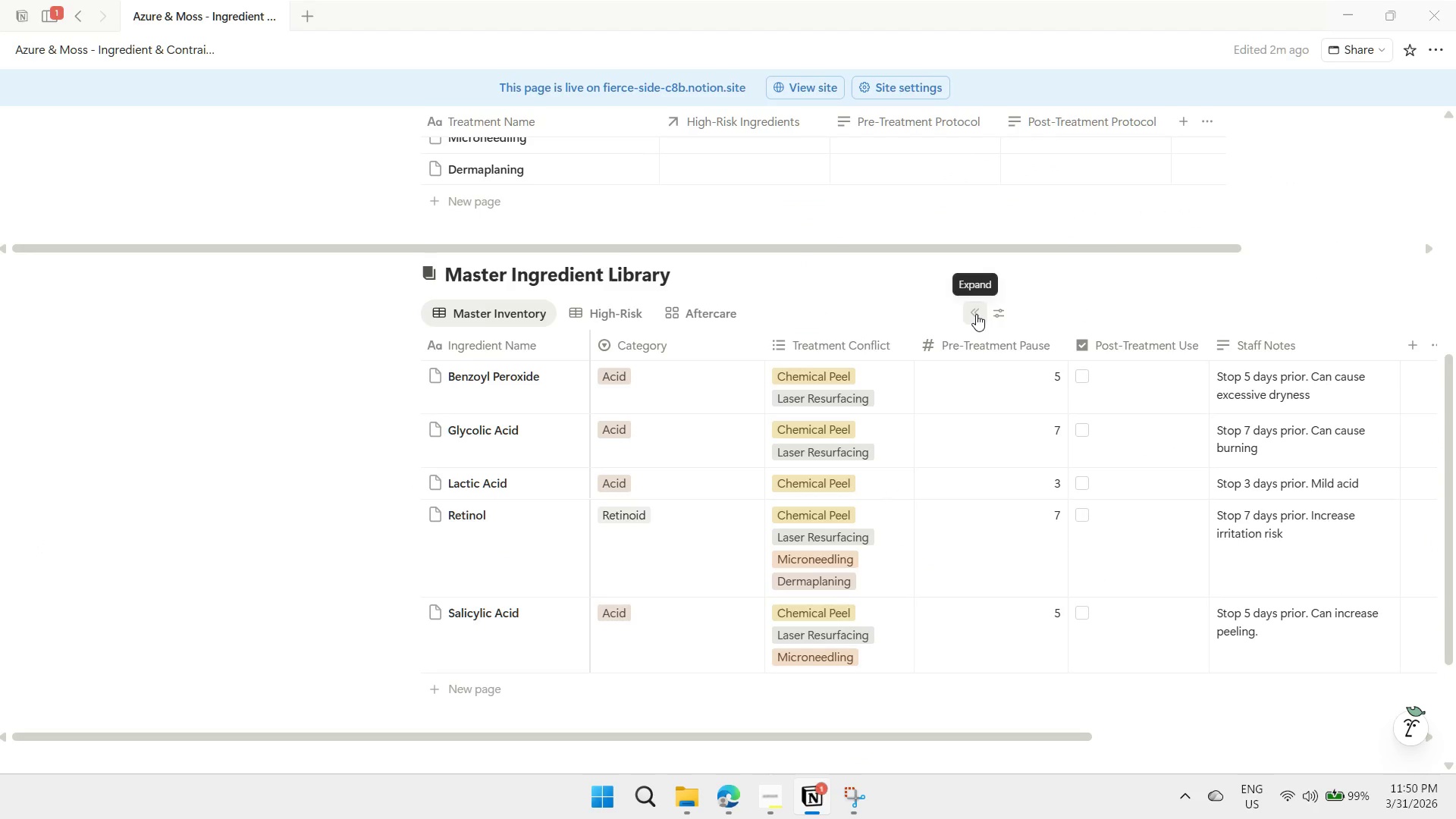 
mouse_move([962, 323])
 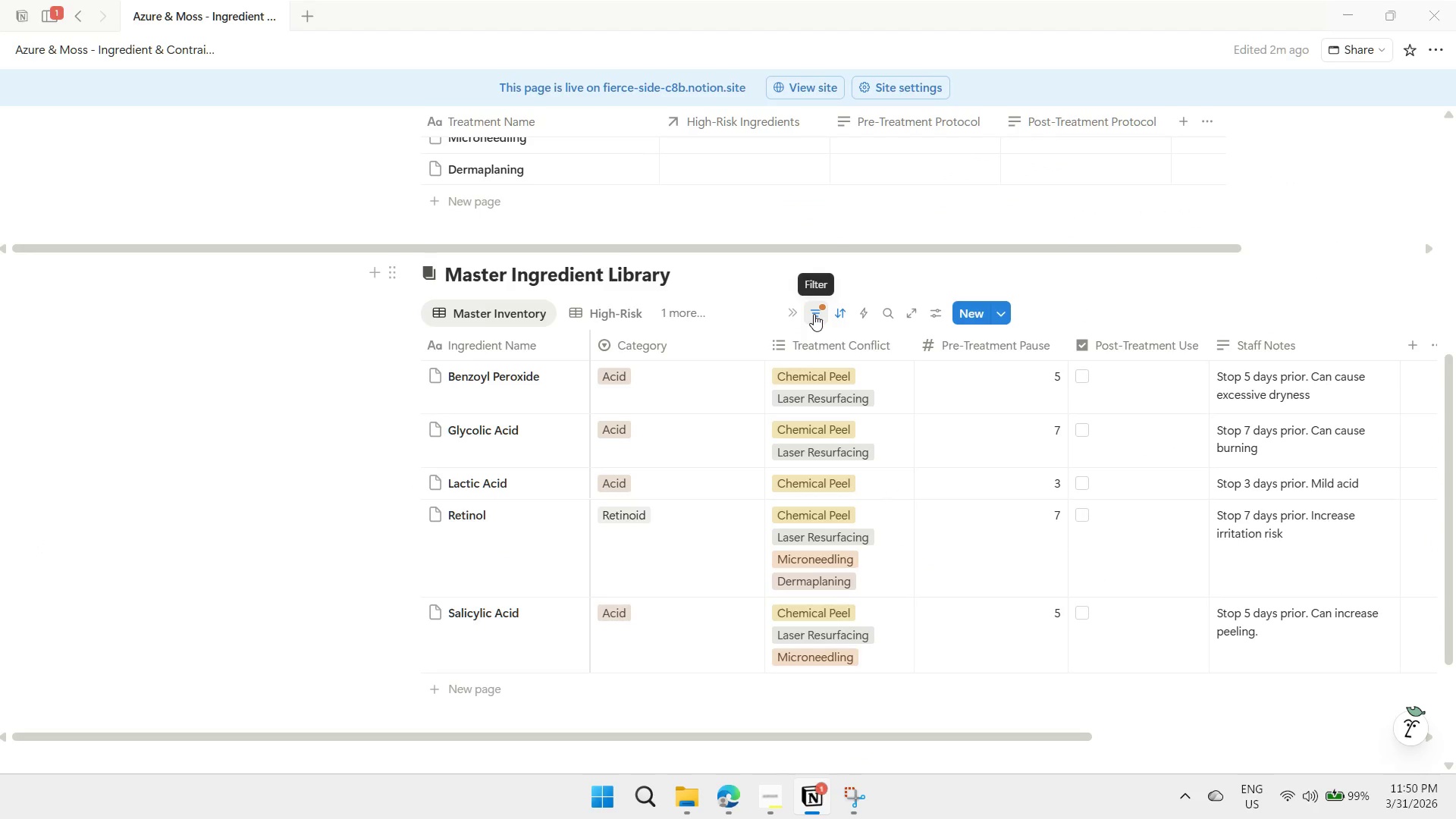 
left_click([814, 314])
 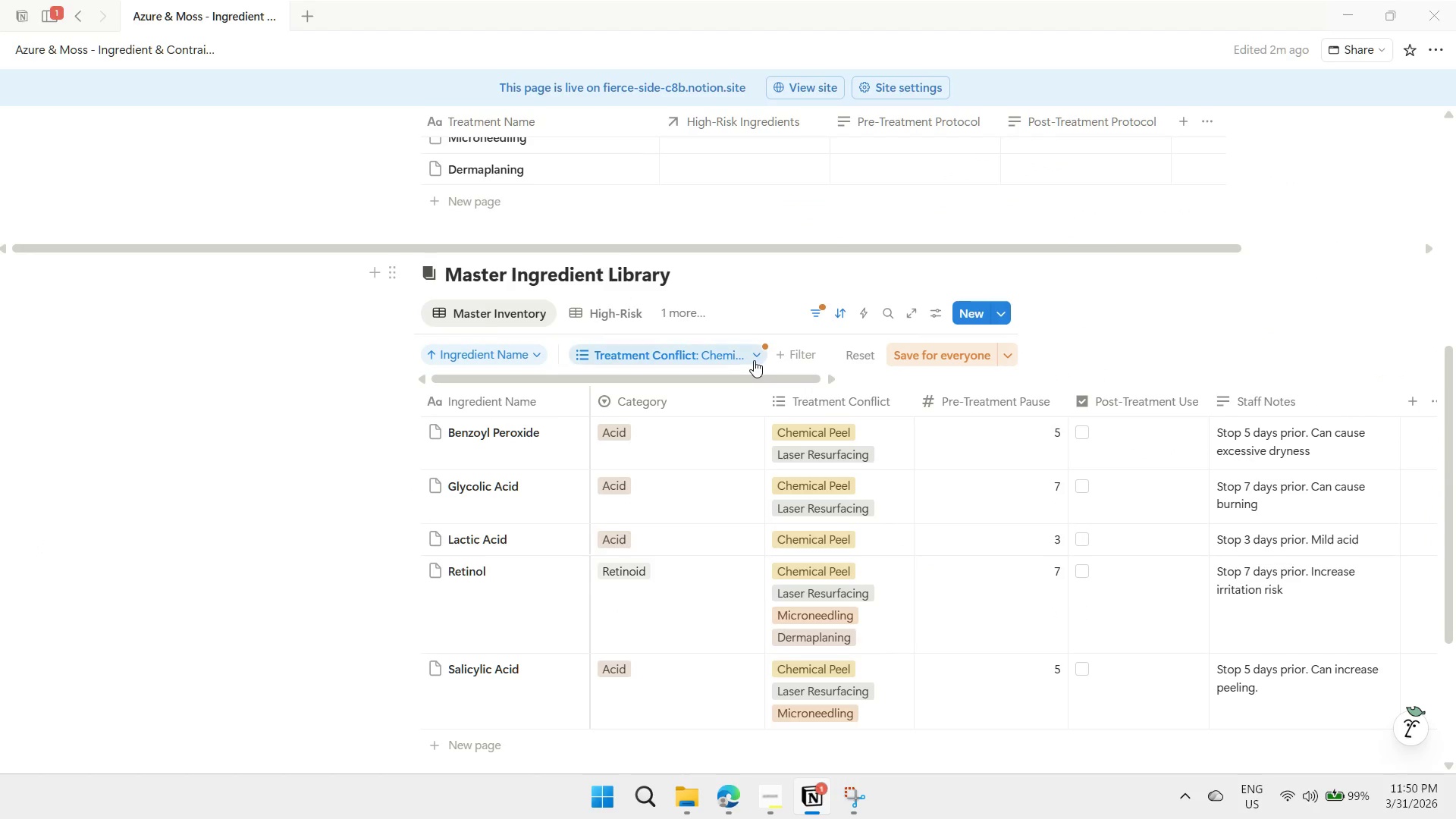 
left_click([755, 350])
 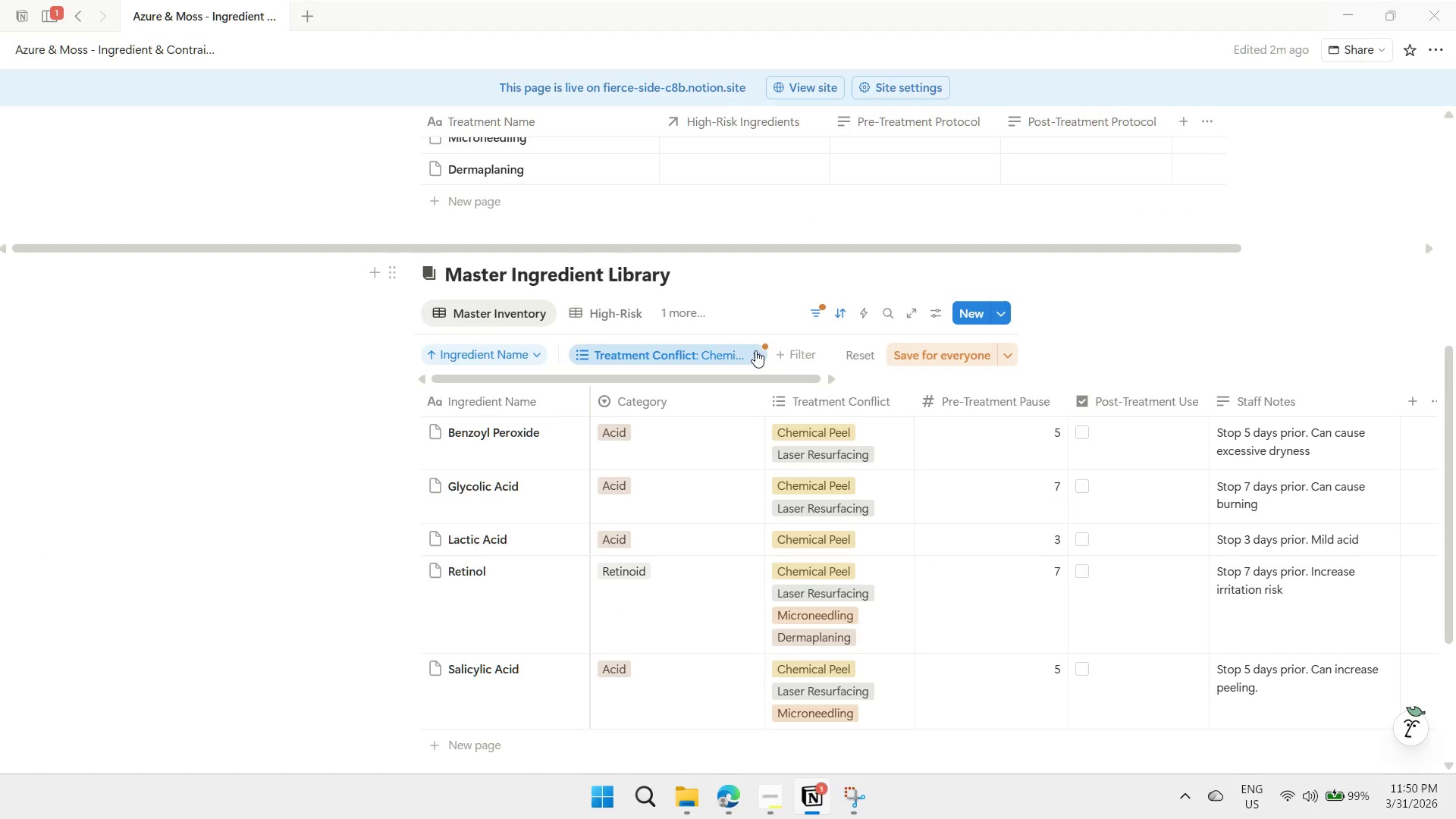 
mouse_move([752, 353])
 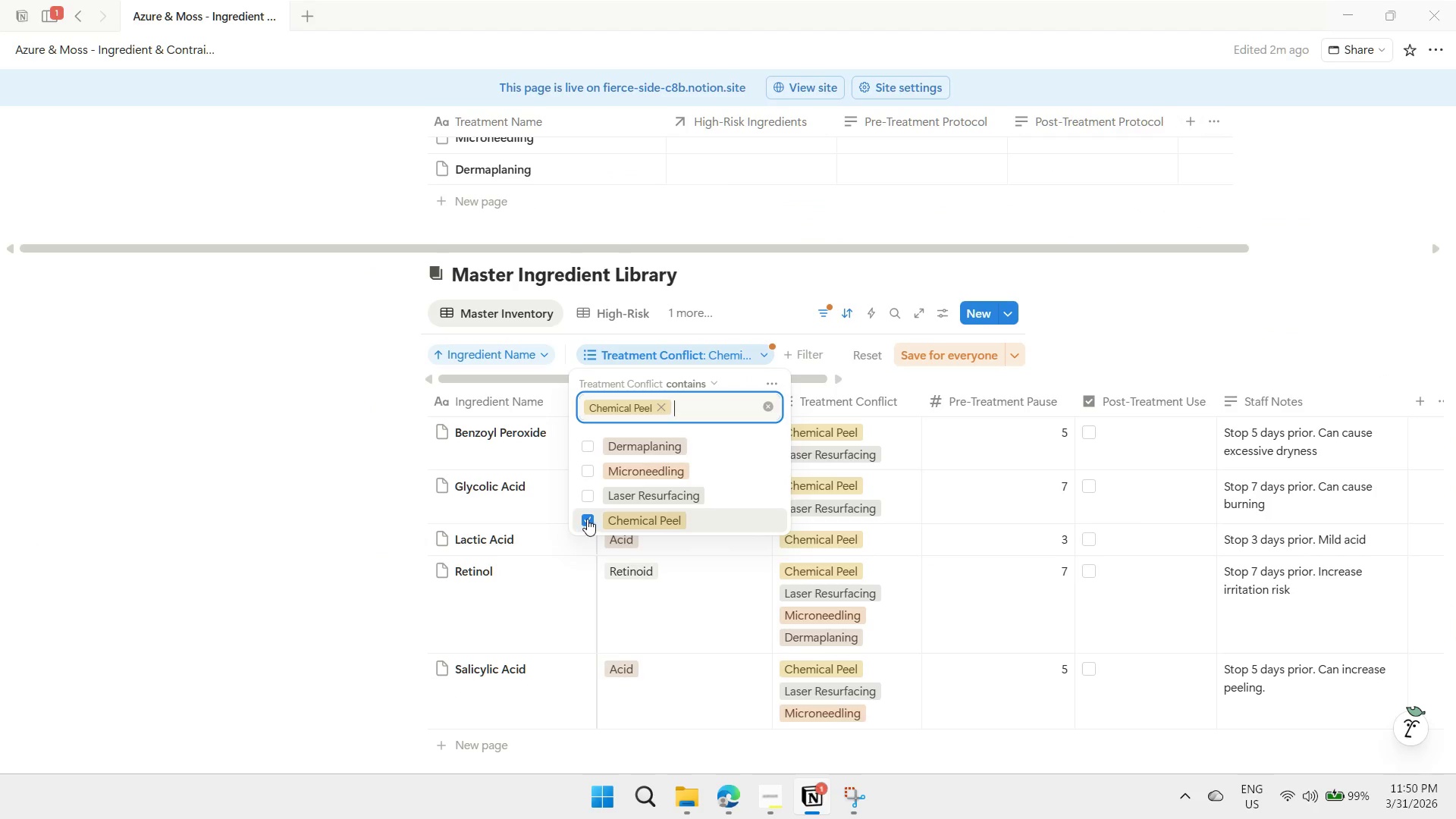 
left_click_drag(start_coordinate=[588, 518], to_coordinate=[592, 518])
 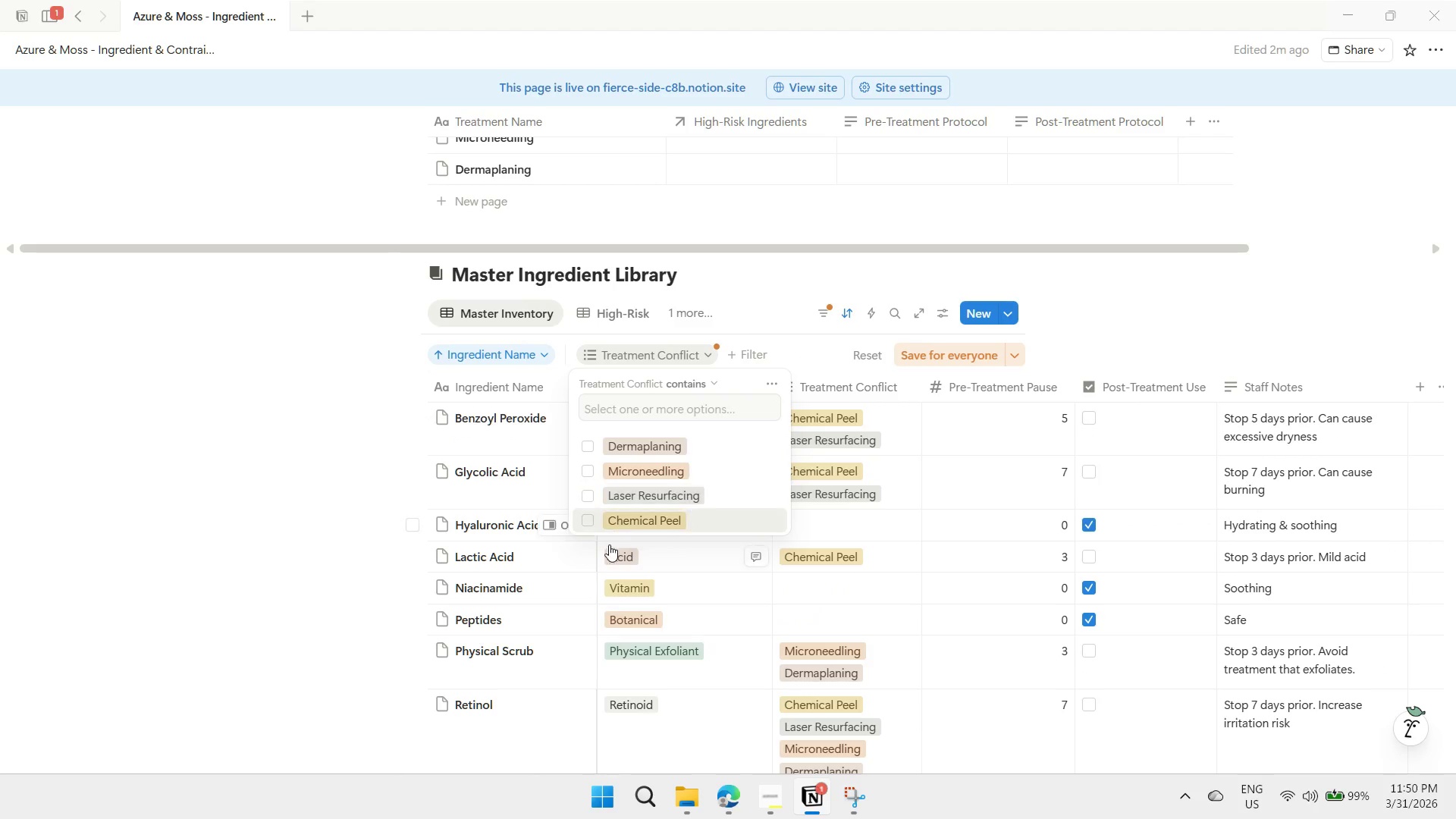 
left_click([582, 497])
 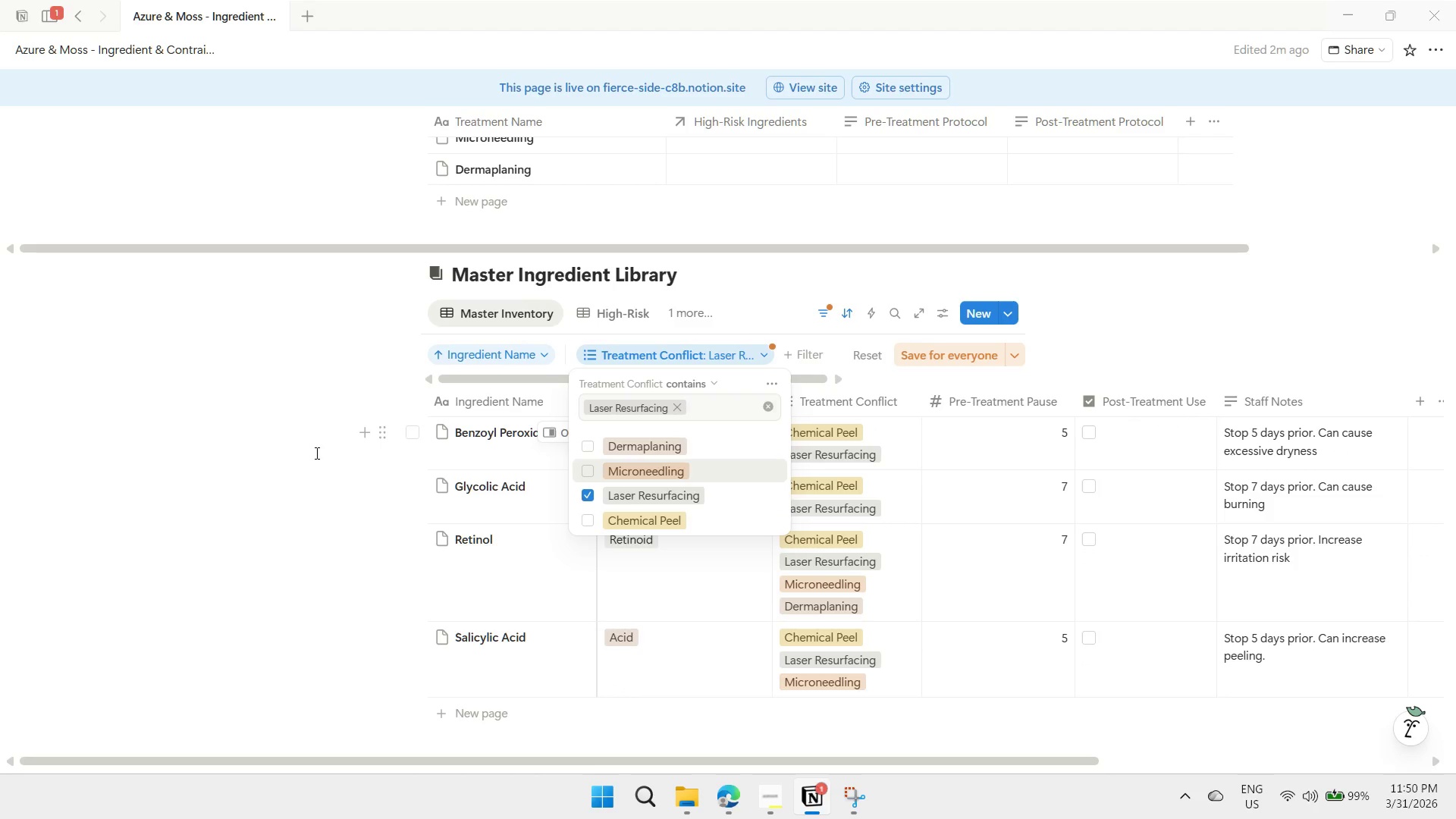 
left_click([286, 438])
 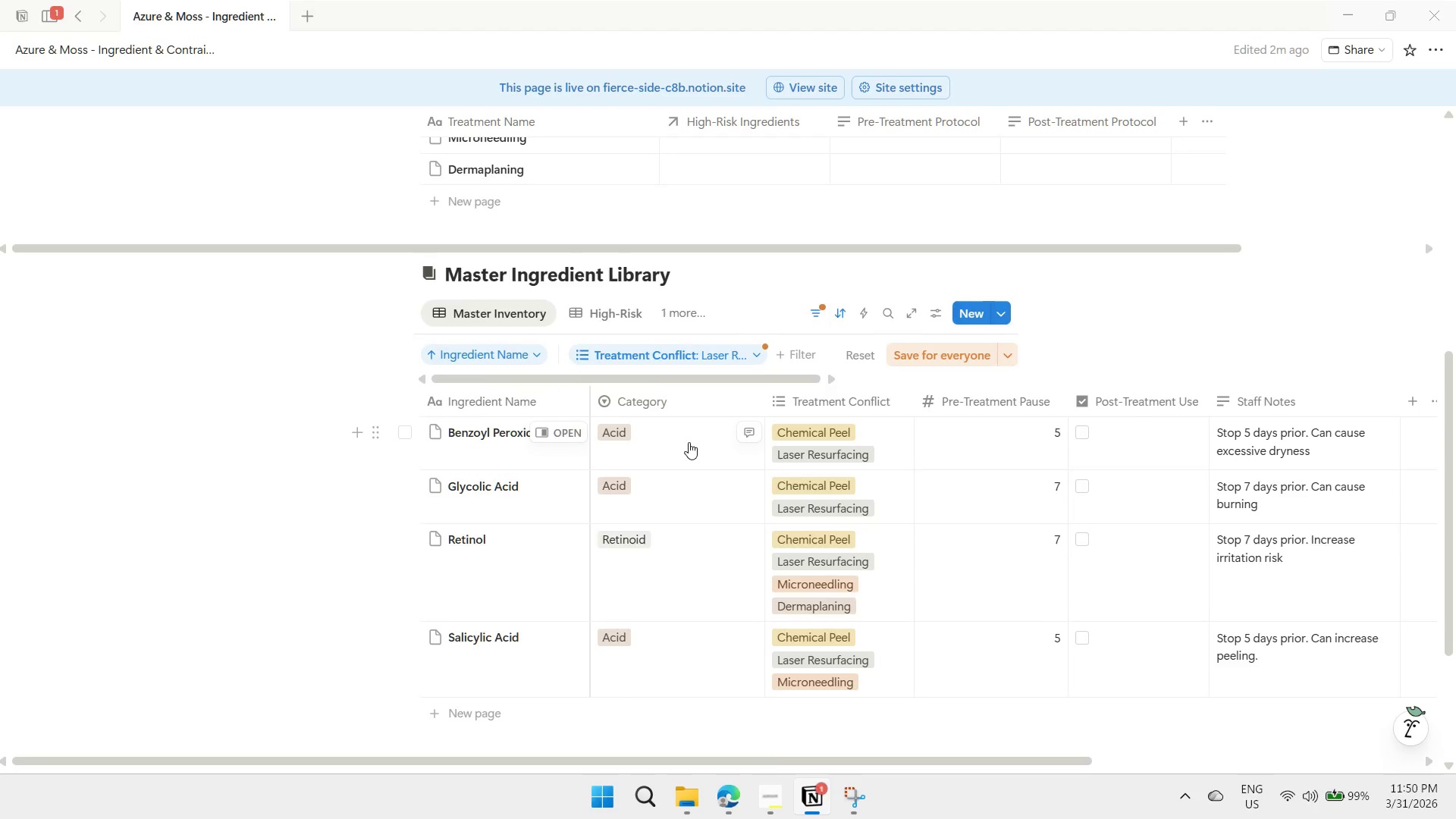 
scroll: coordinate [688, 443], scroll_direction: up, amount: 1.0
 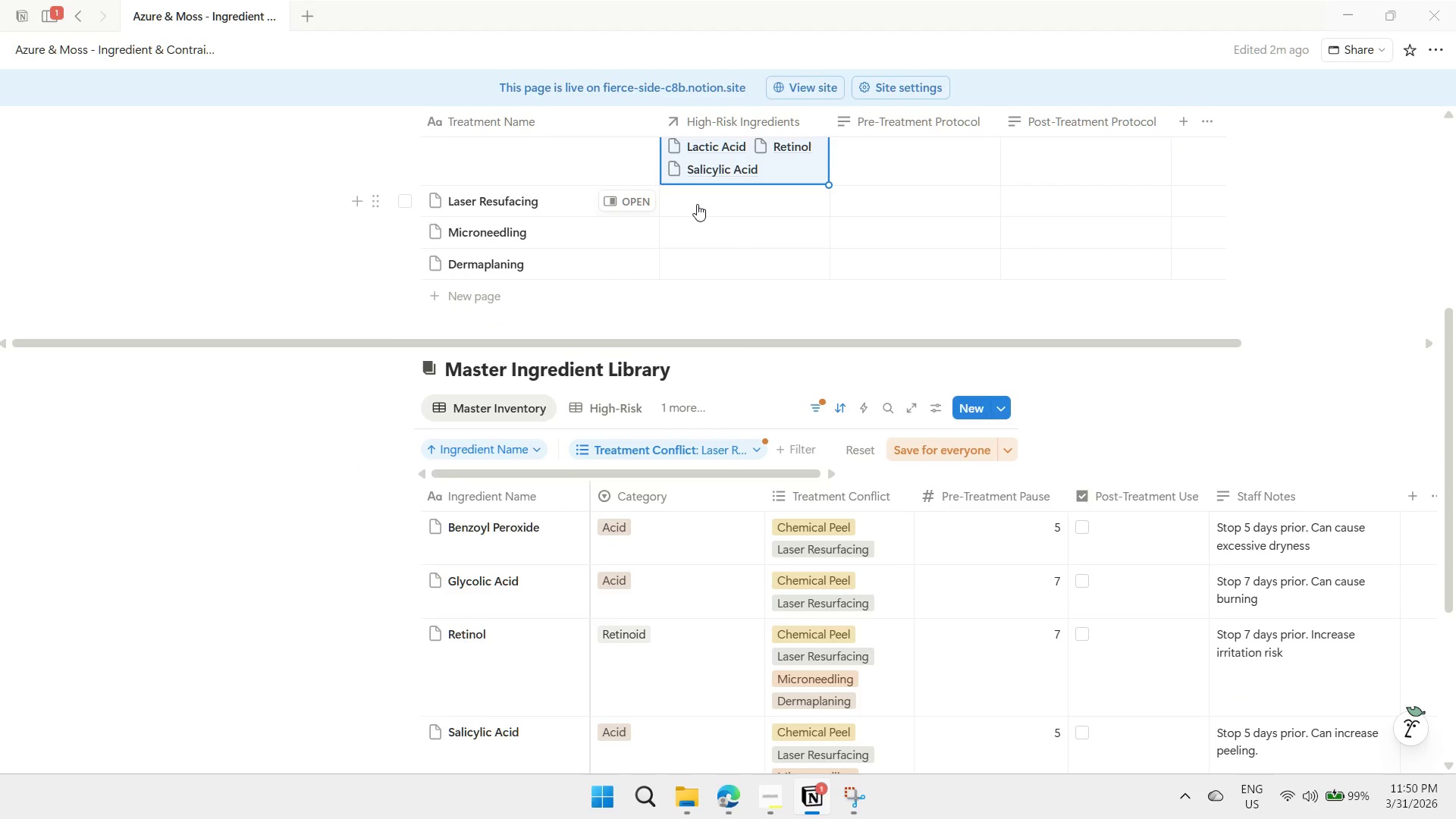 
left_click([699, 199])
 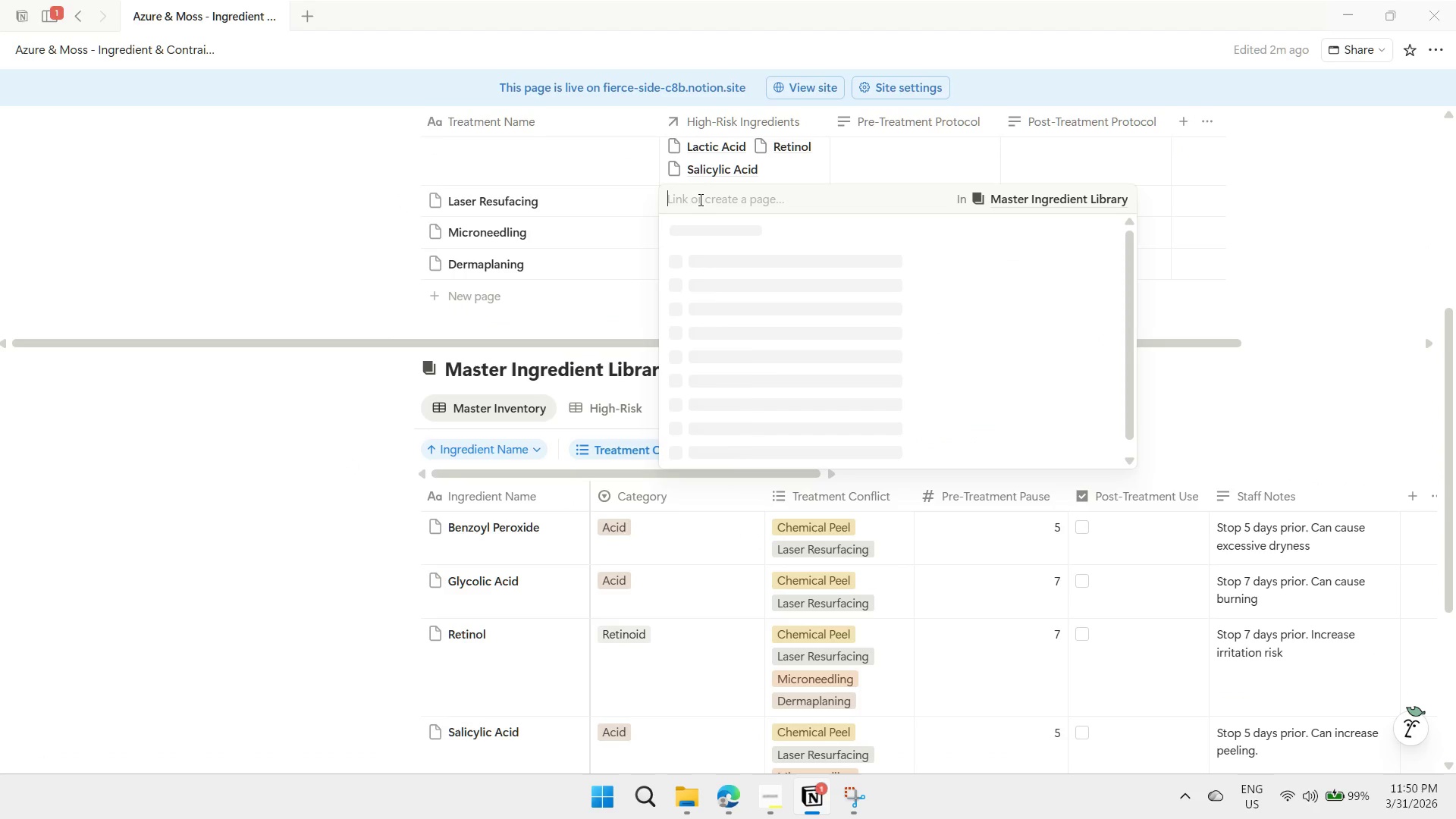 
mouse_move([712, 218])
 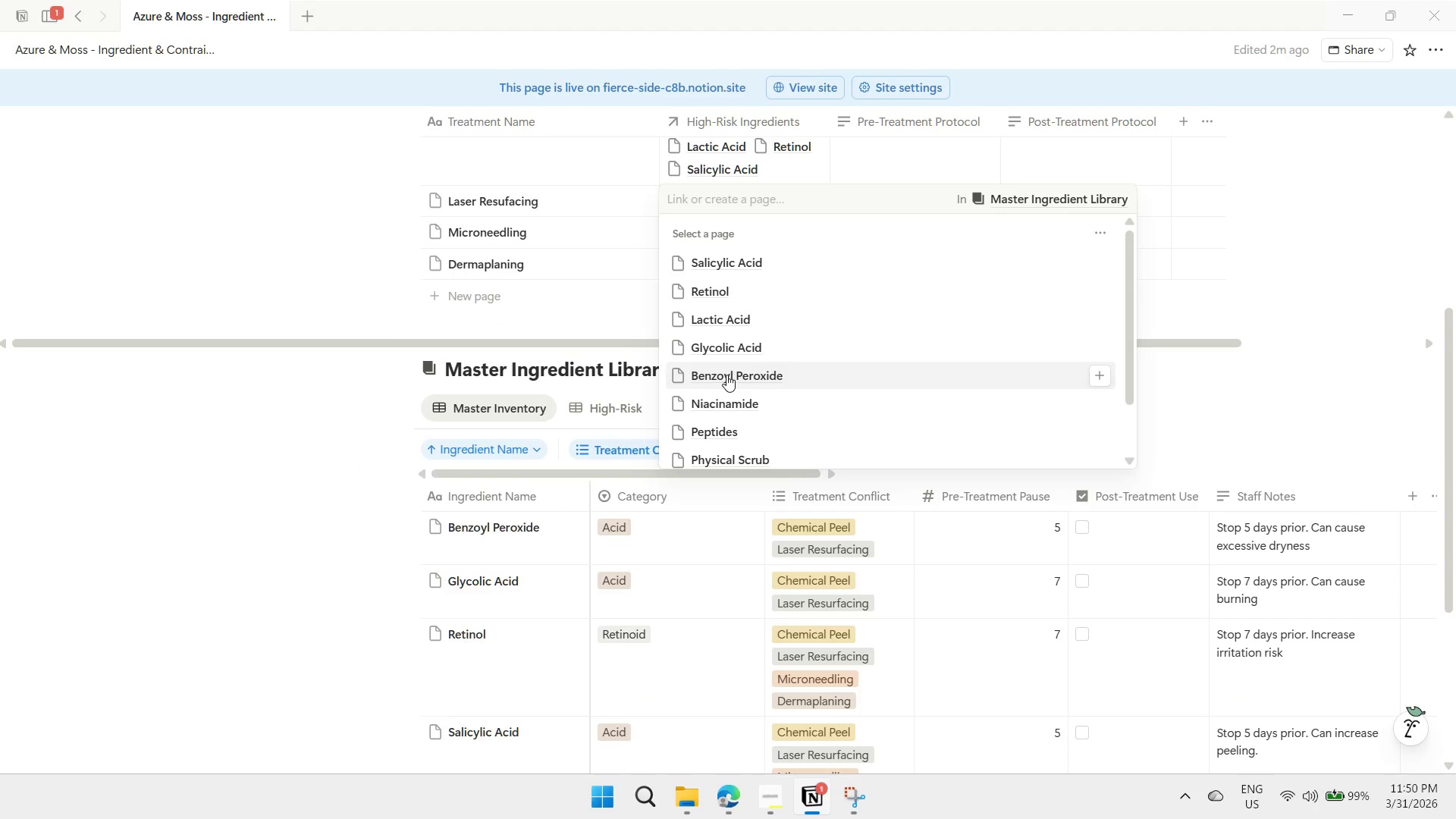 
left_click([726, 375])
 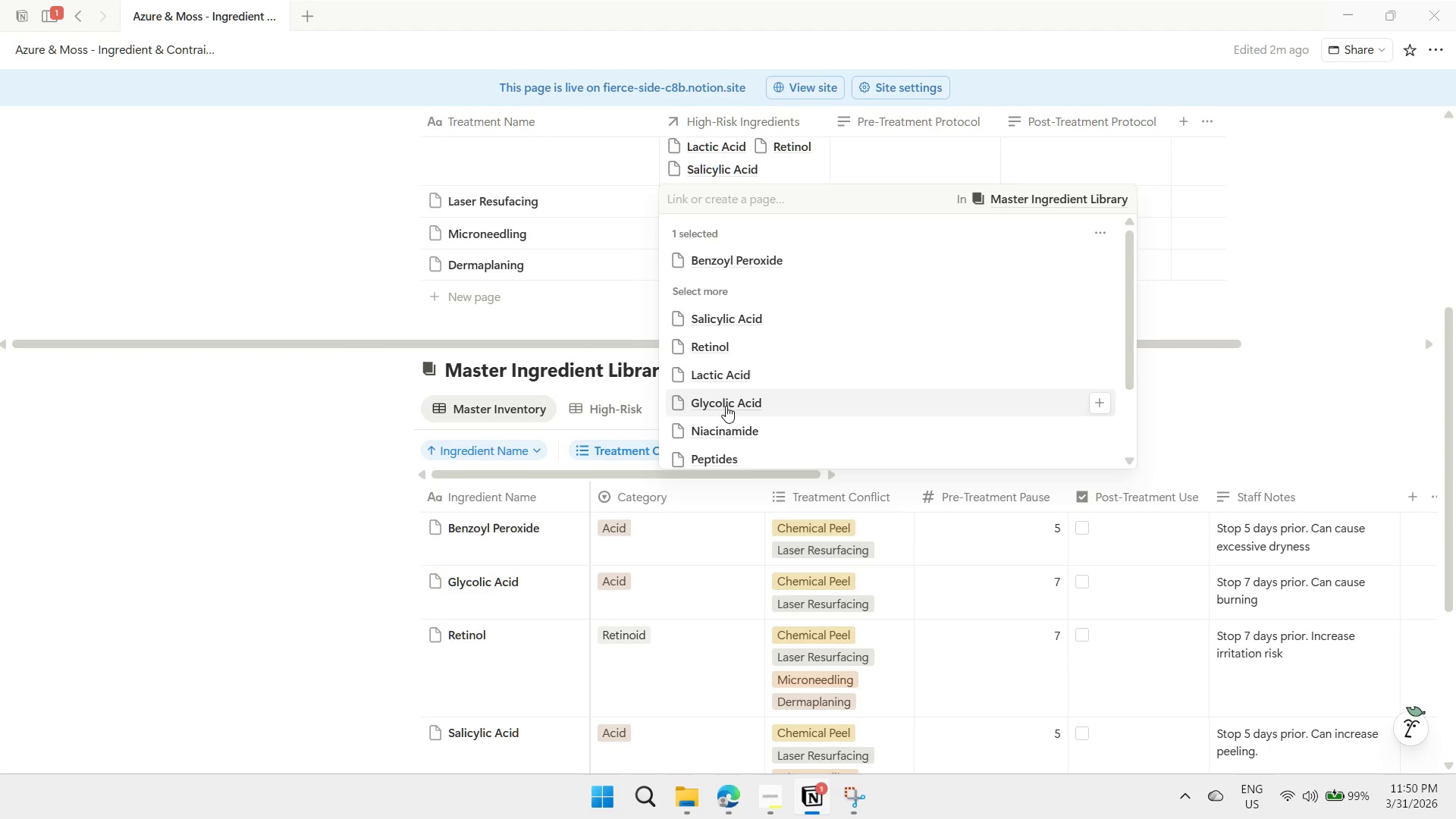 
left_click([725, 400])
 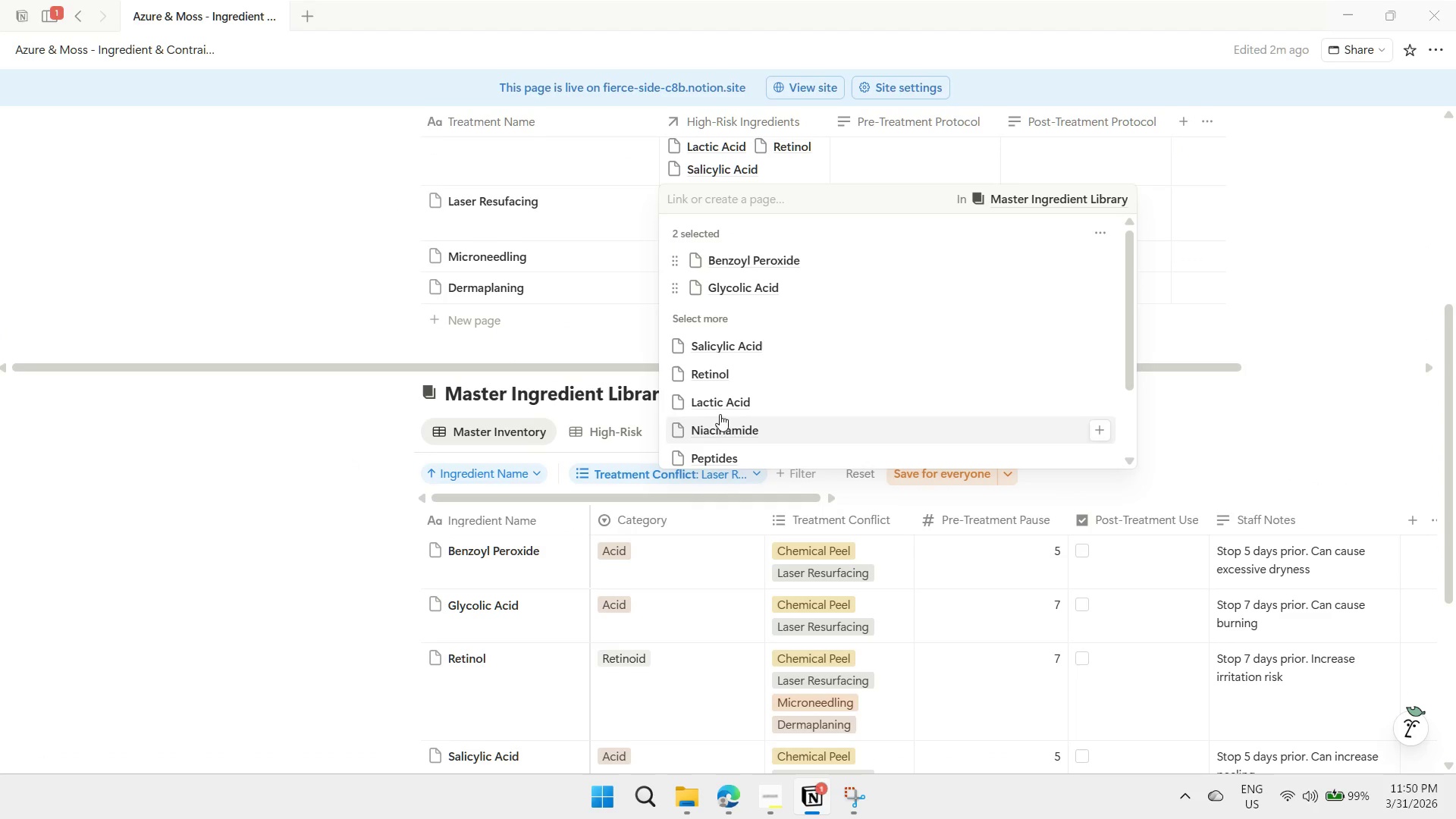 
left_click([714, 372])
 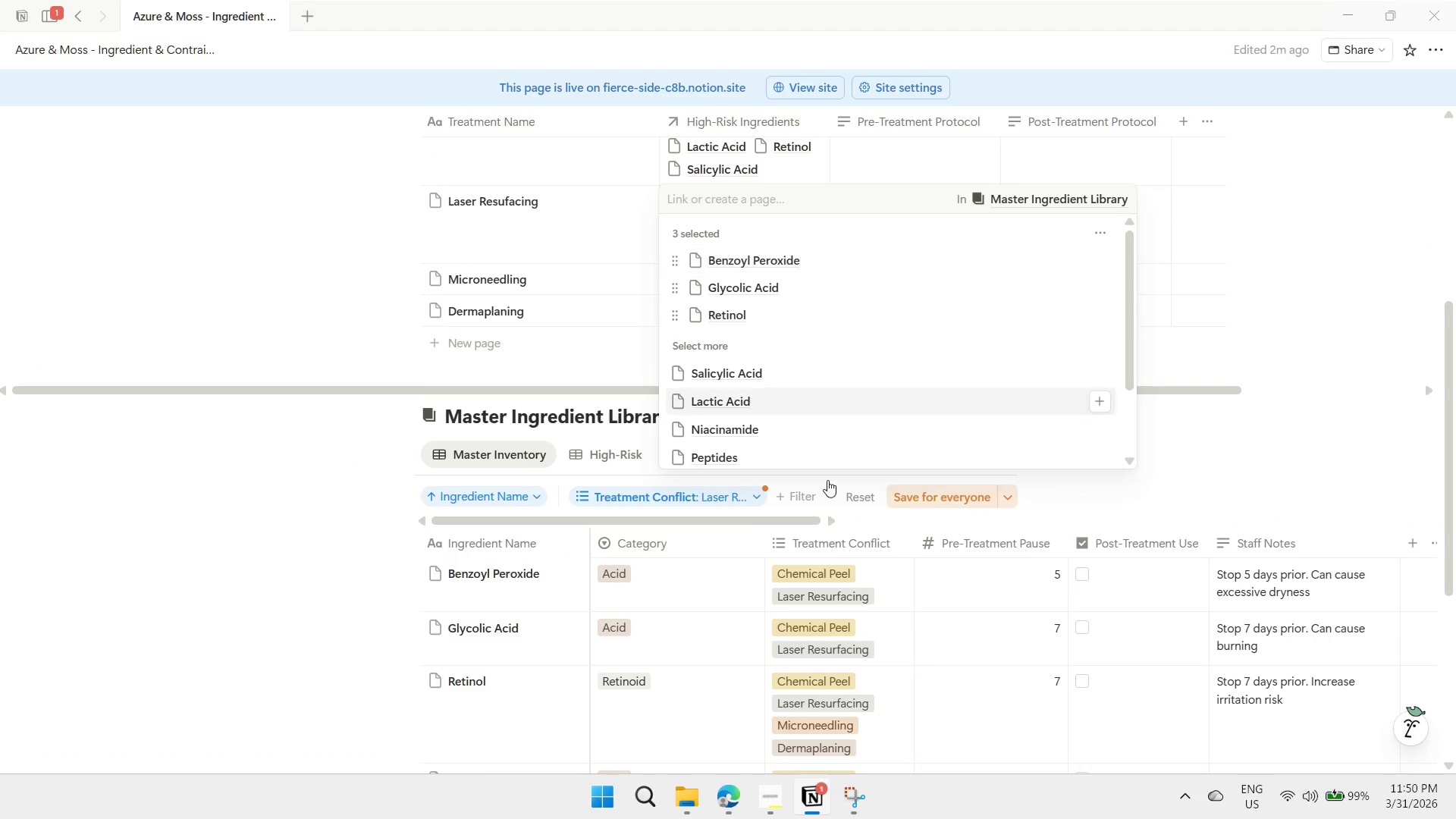 
scroll: coordinate [783, 642], scroll_direction: down, amount: 1.0
 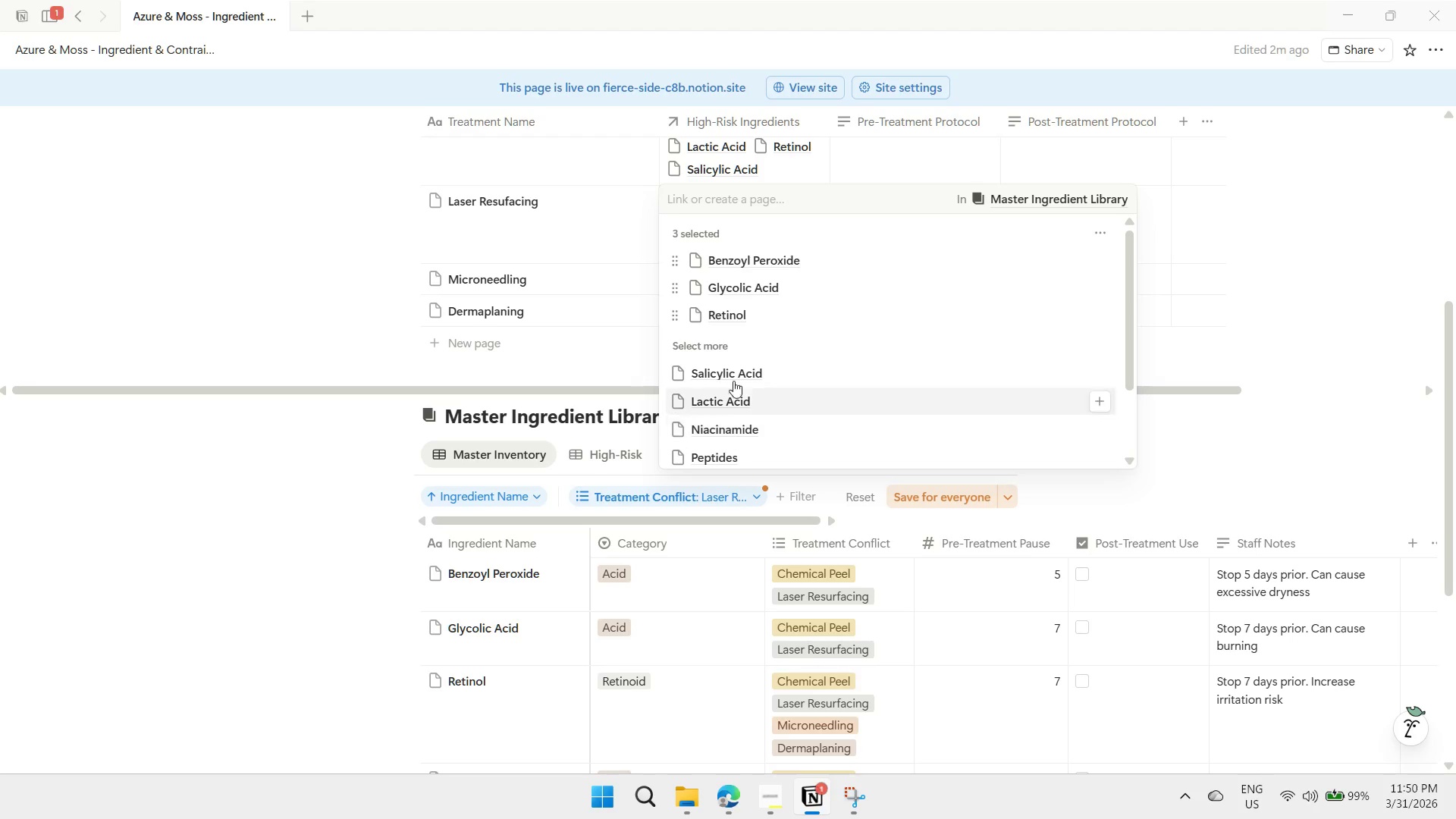 
left_click([736, 366])
 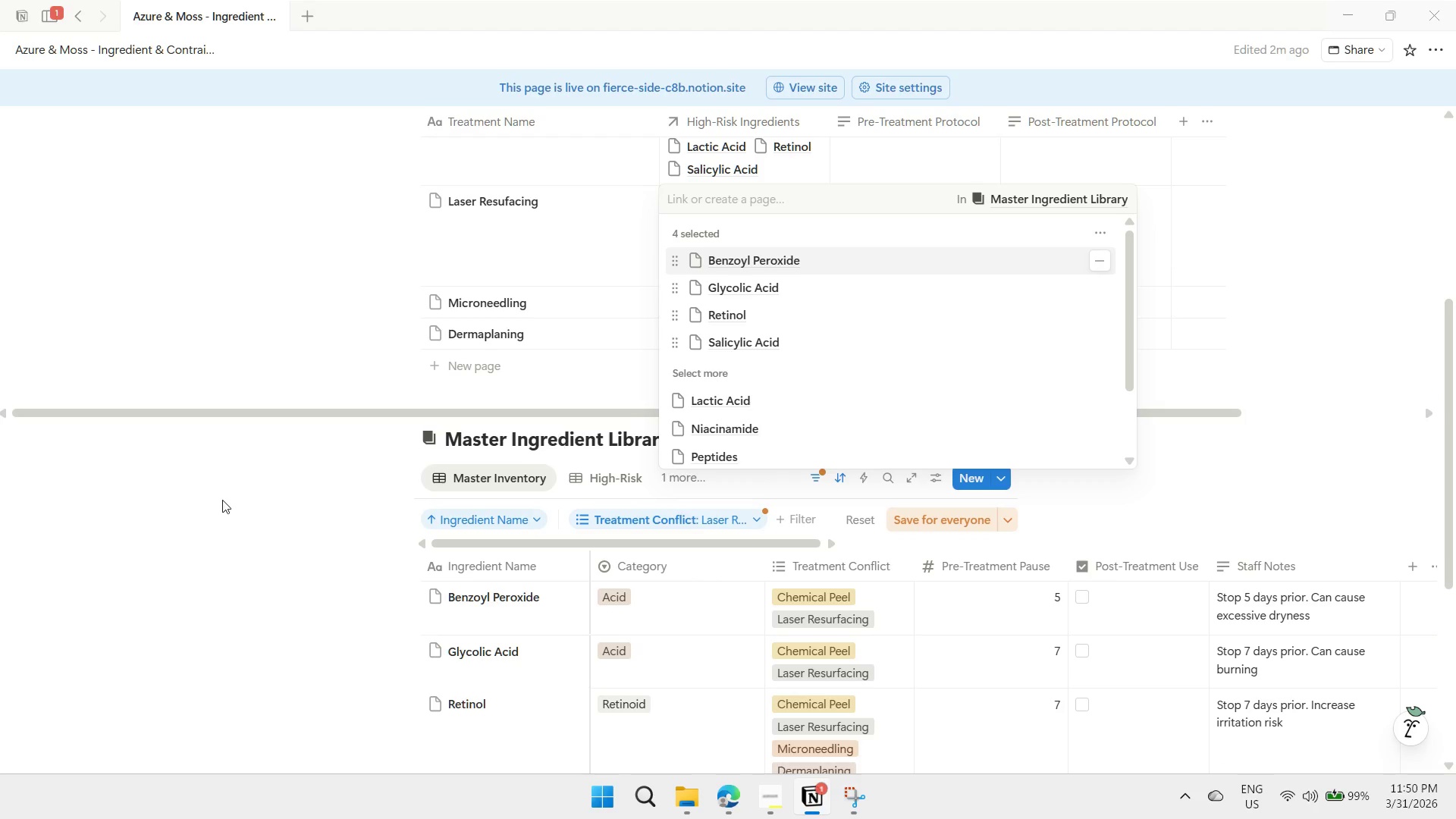 
left_click([221, 500])
 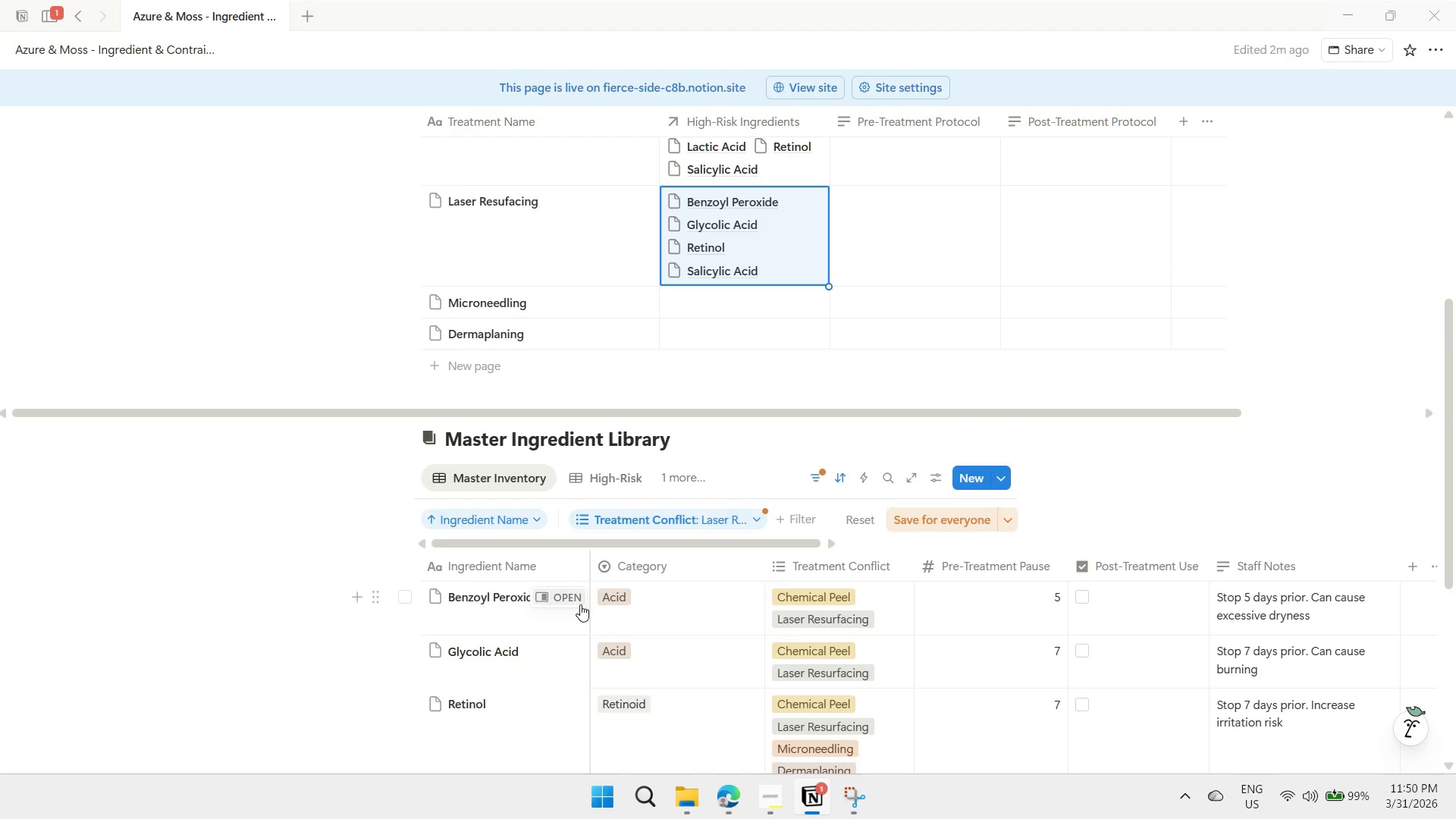 
scroll: coordinate [580, 604], scroll_direction: down, amount: 2.0
 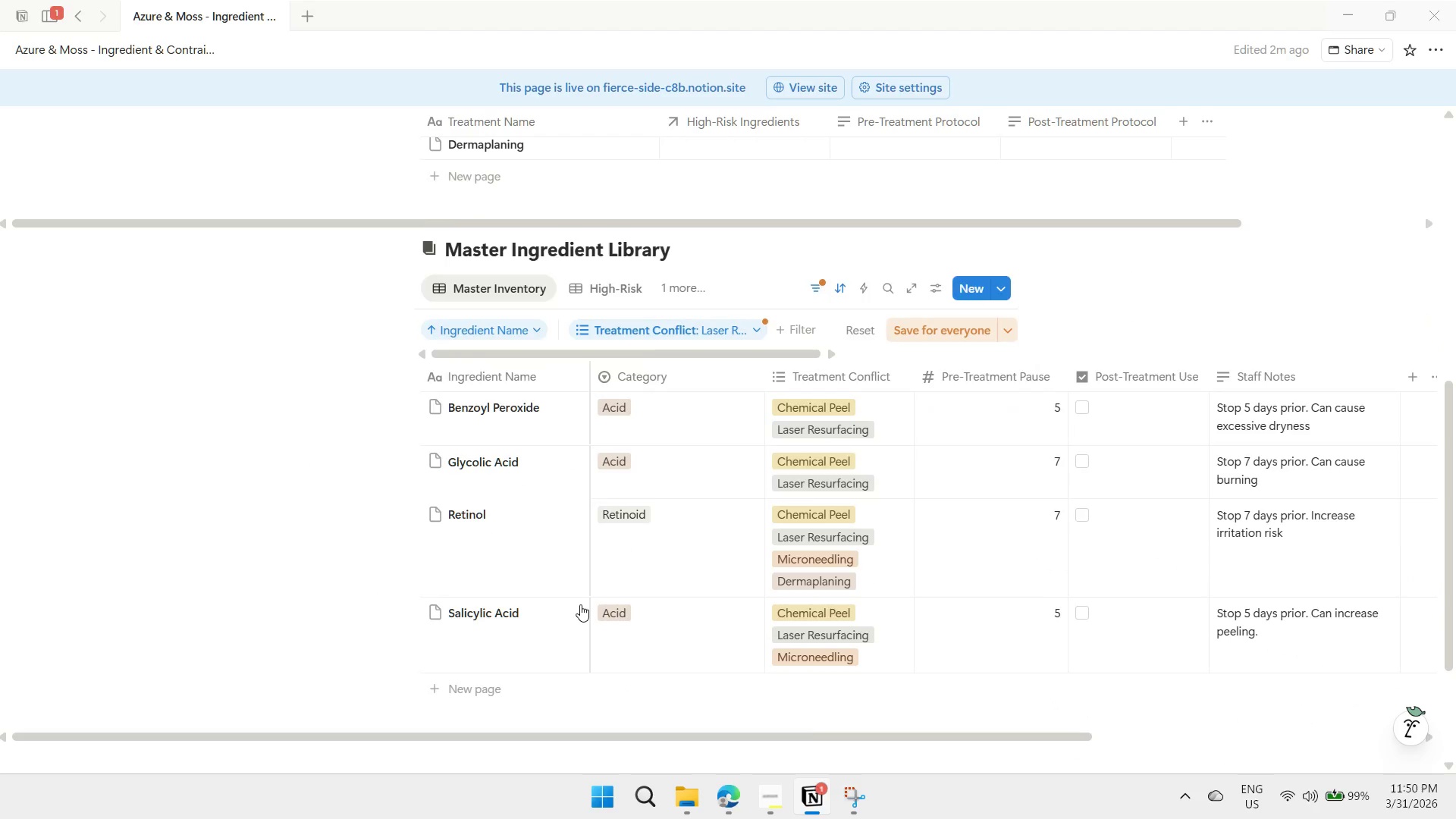 
scroll: coordinate [580, 604], scroll_direction: up, amount: 1.0
 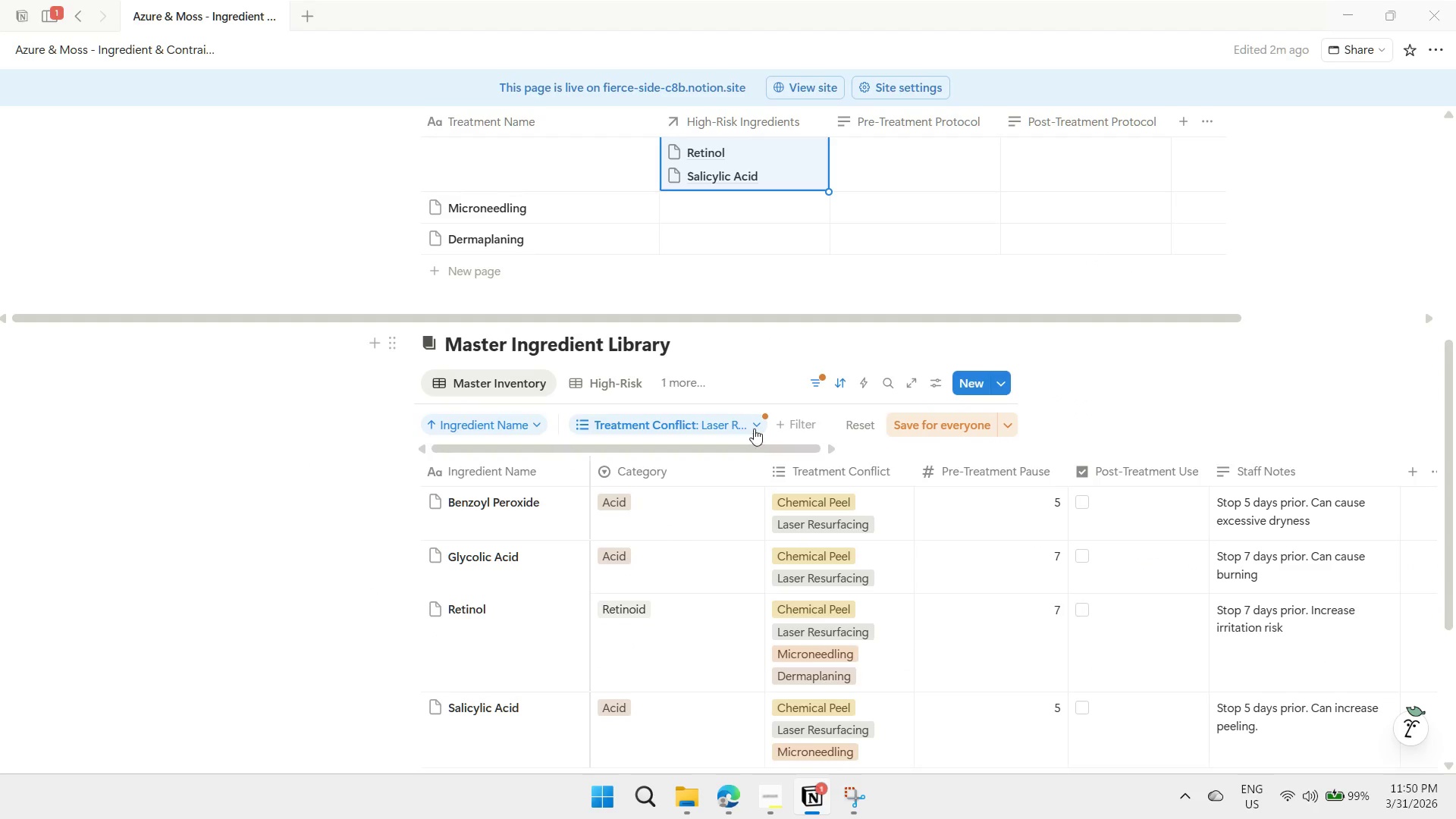 
left_click([758, 423])
 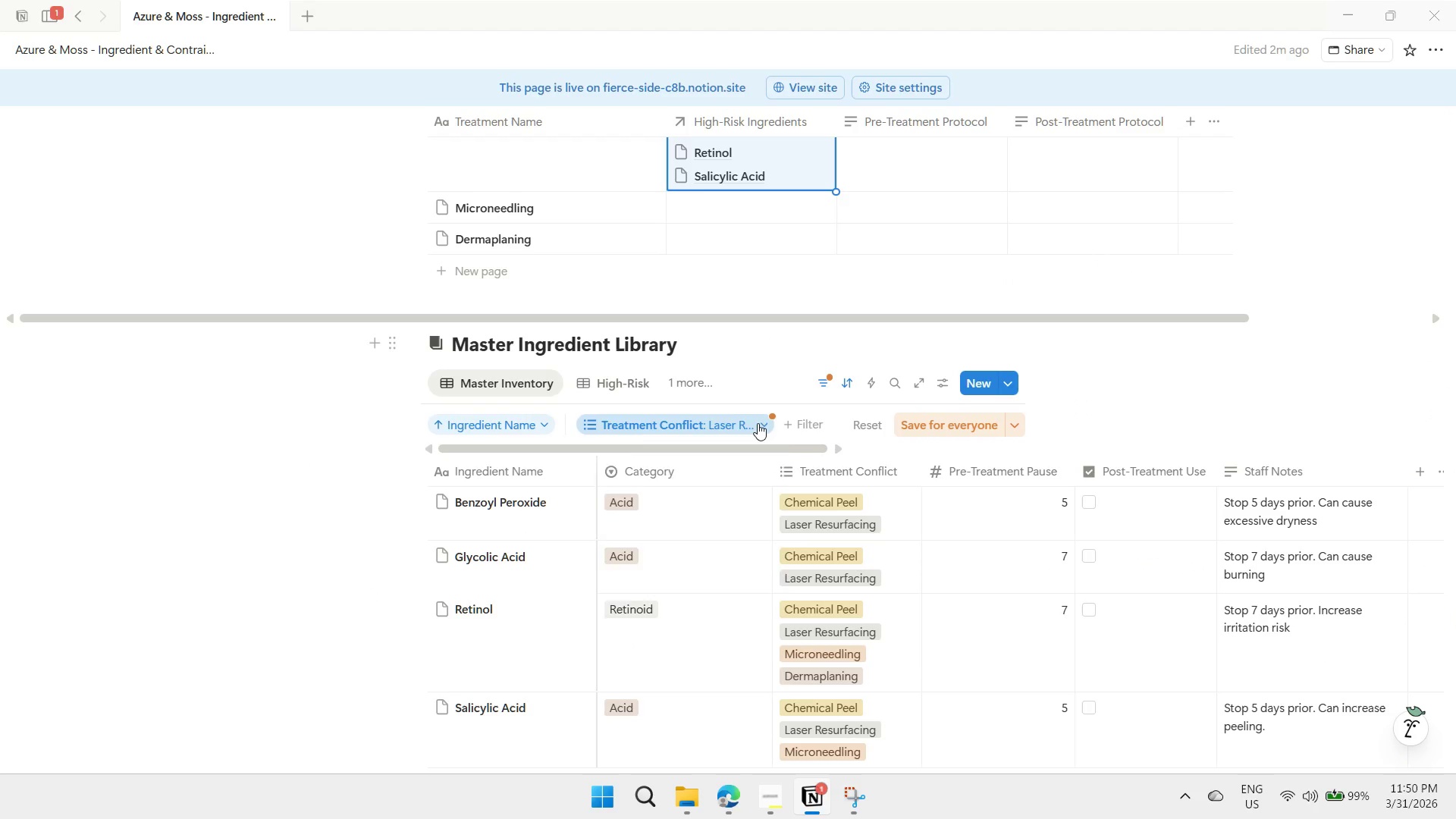 
mouse_move([739, 441])
 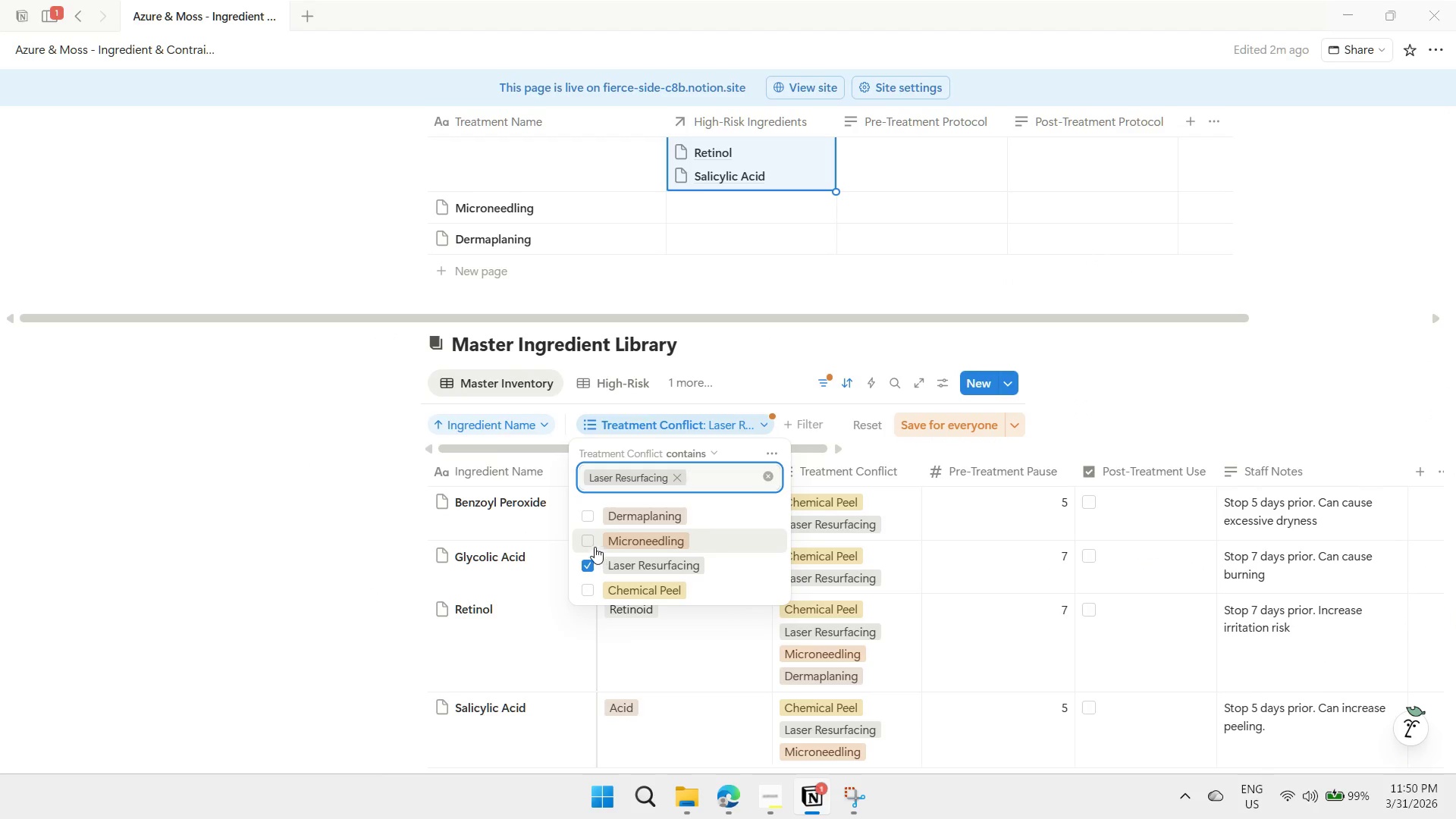 
left_click([592, 541])
 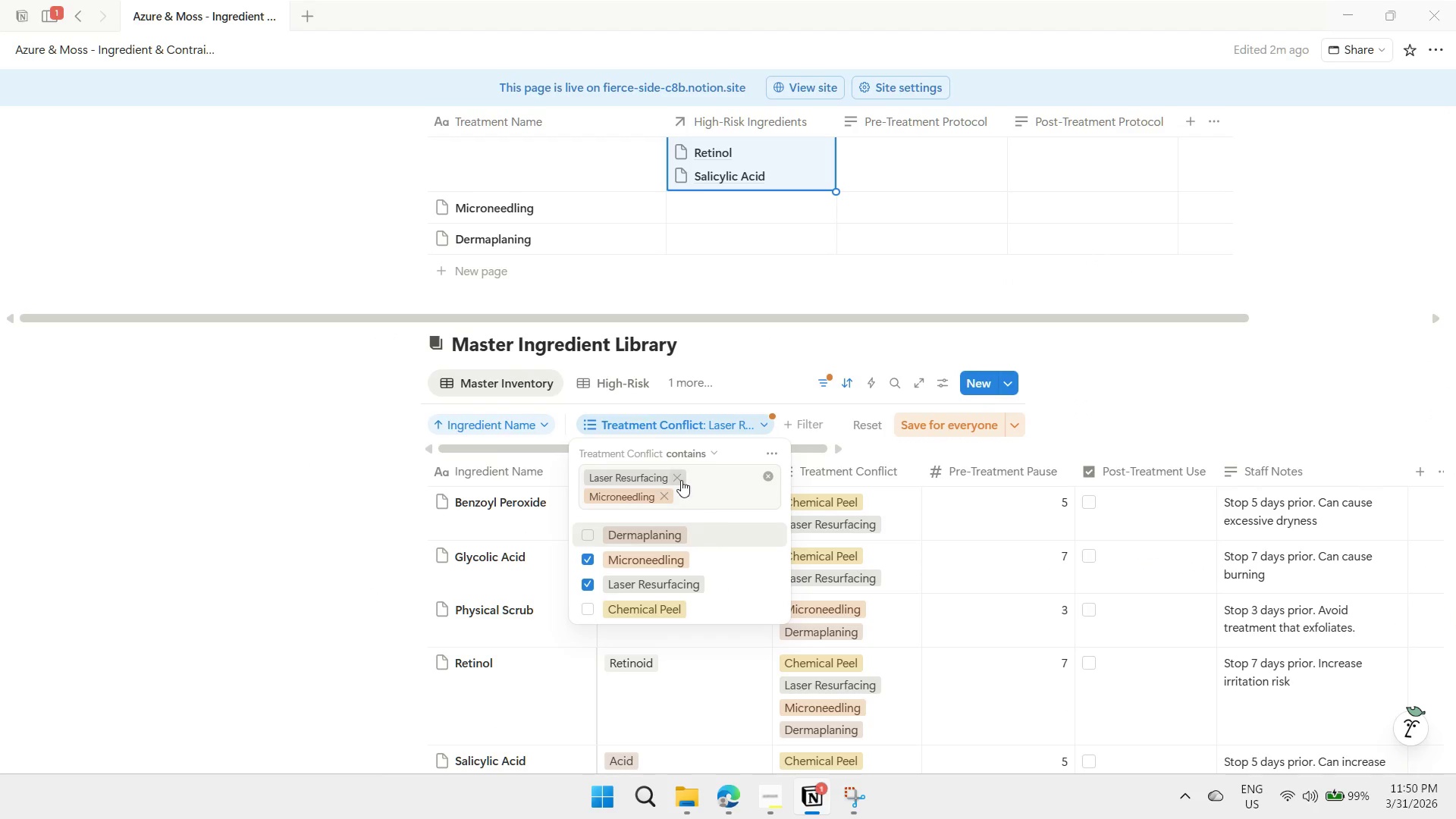 
left_click([679, 480])
 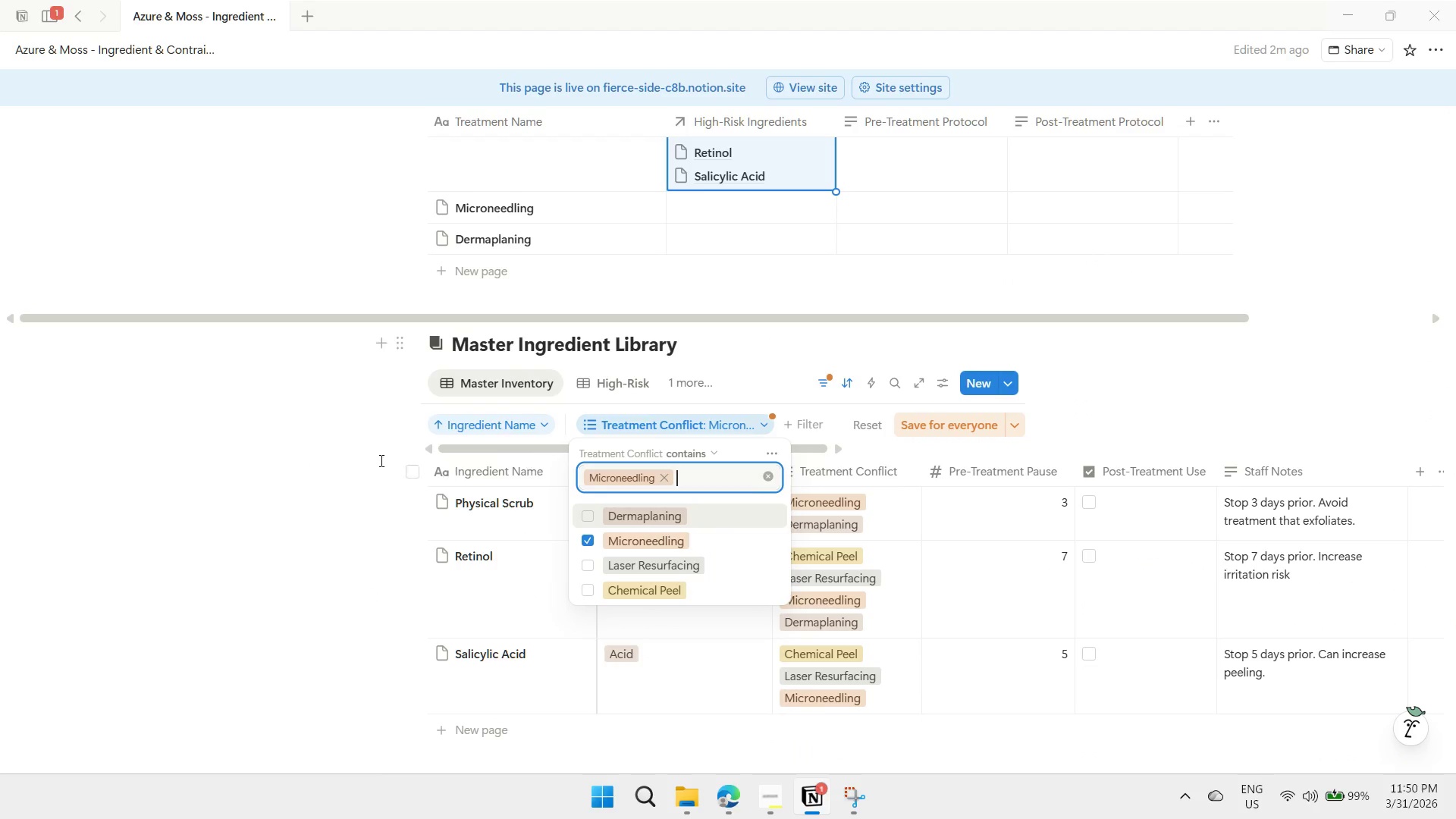 
left_click([359, 457])
 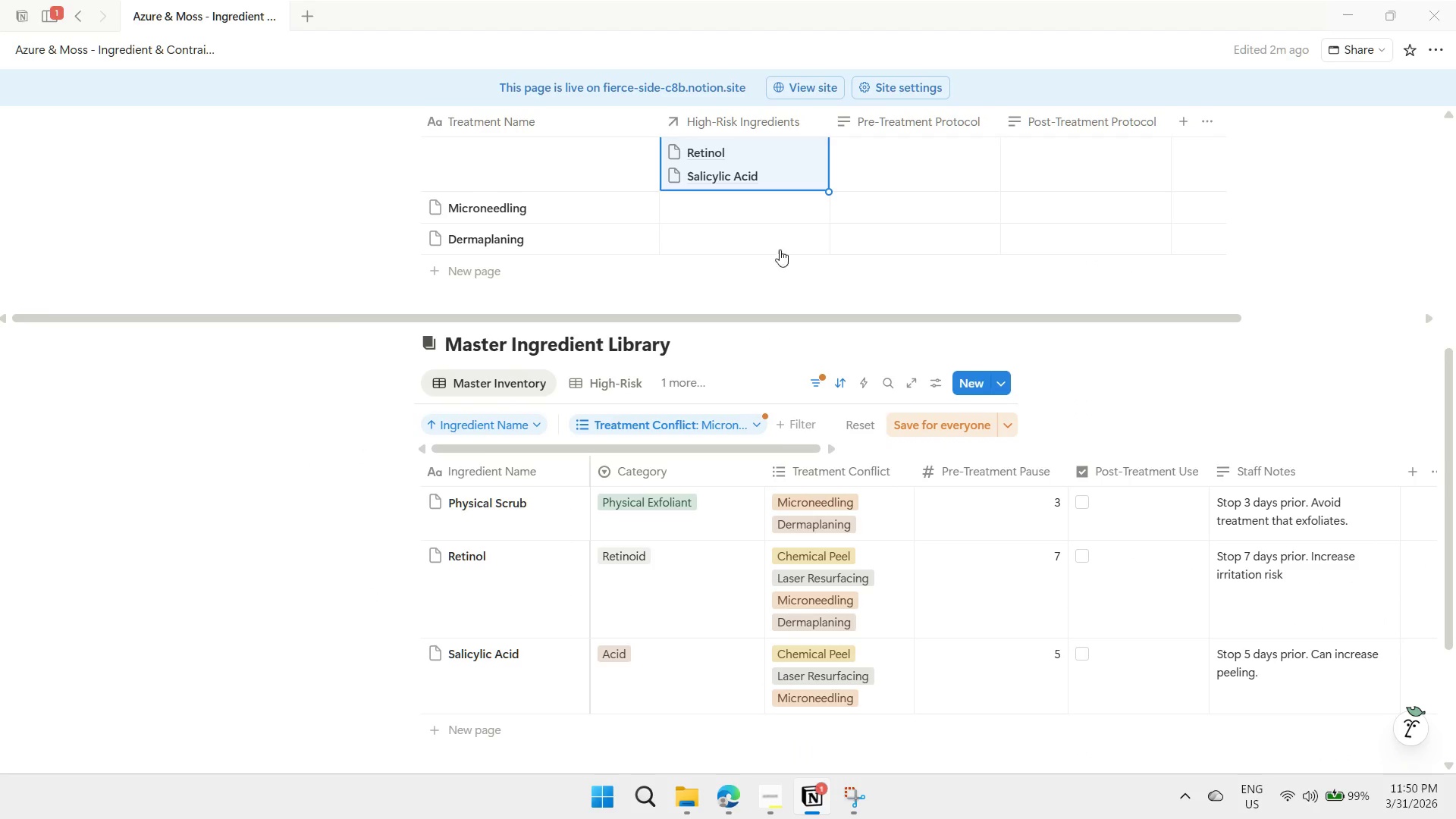 
left_click([747, 209])
 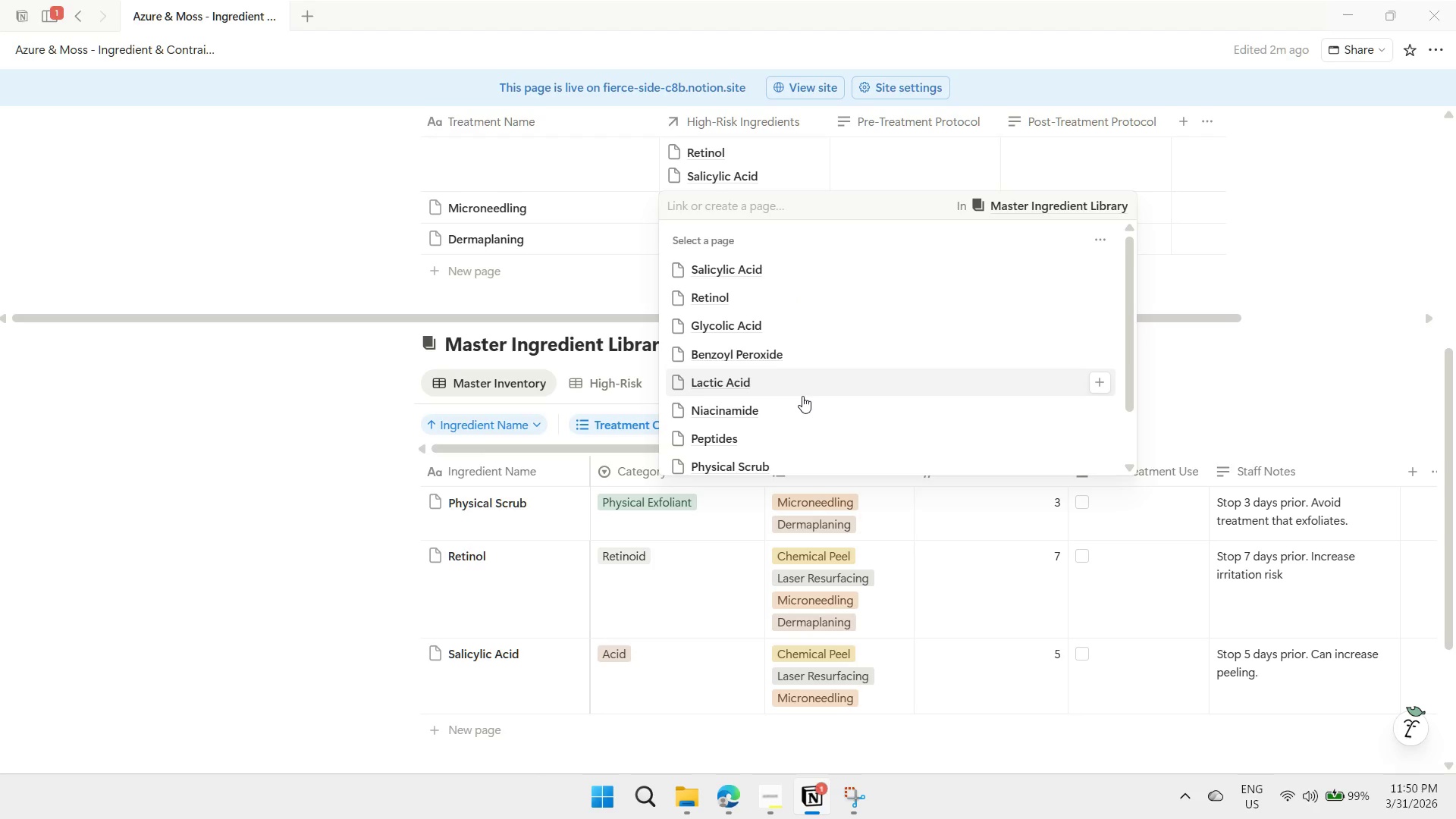 
left_click([734, 398])
 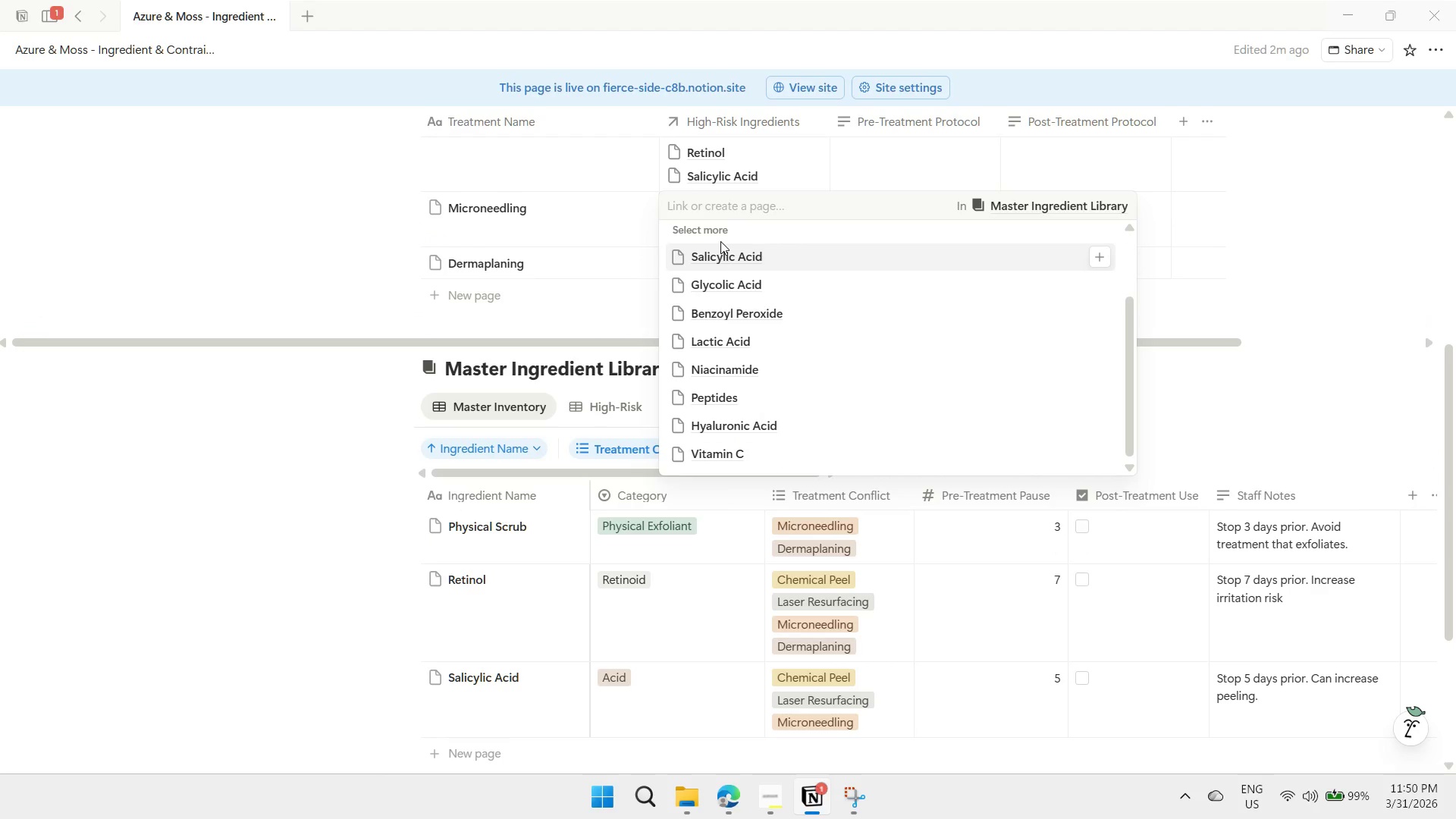 
scroll: coordinate [771, 318], scroll_direction: down, amount: 1.0
 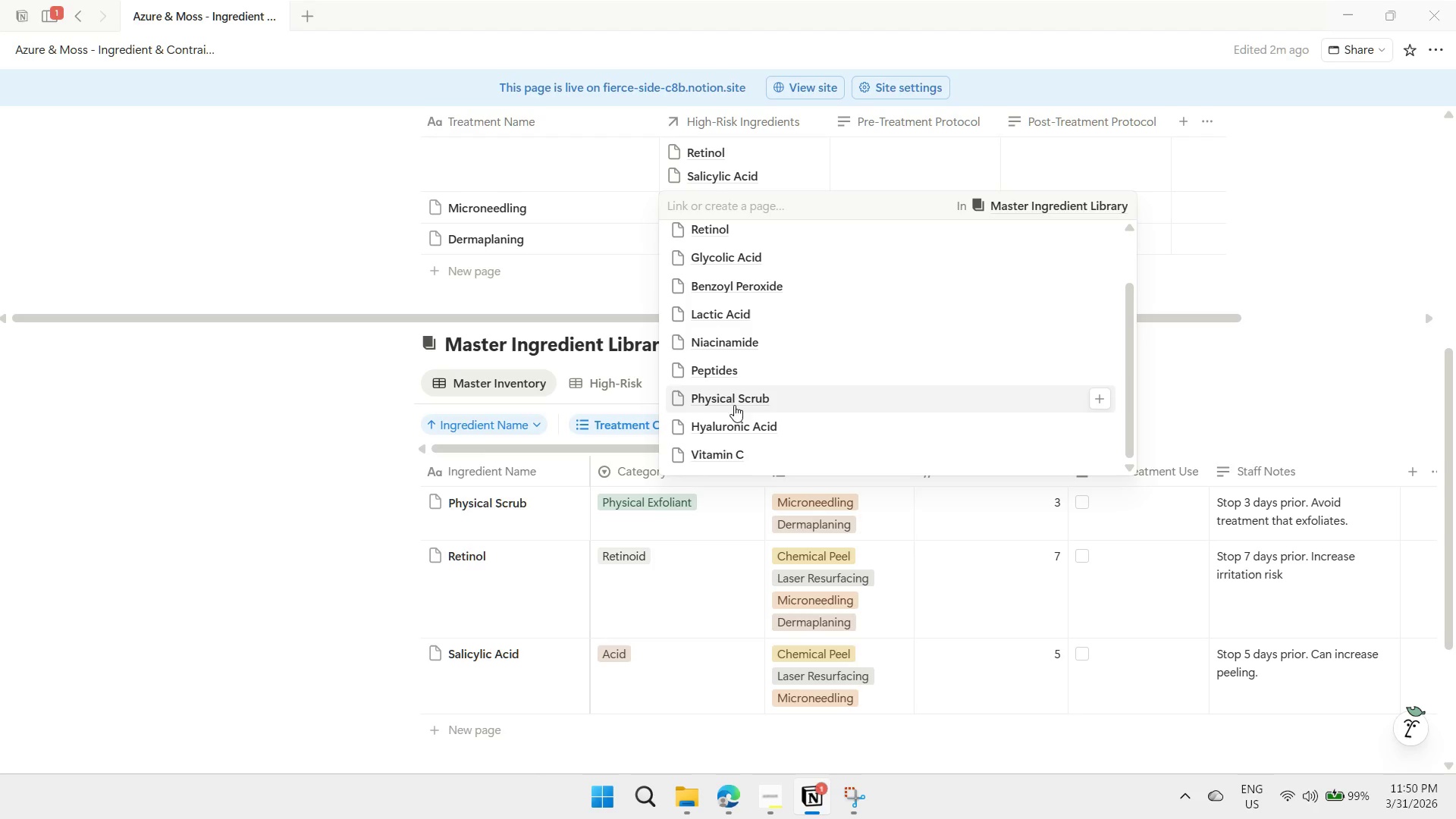 
left_click([295, 499])
 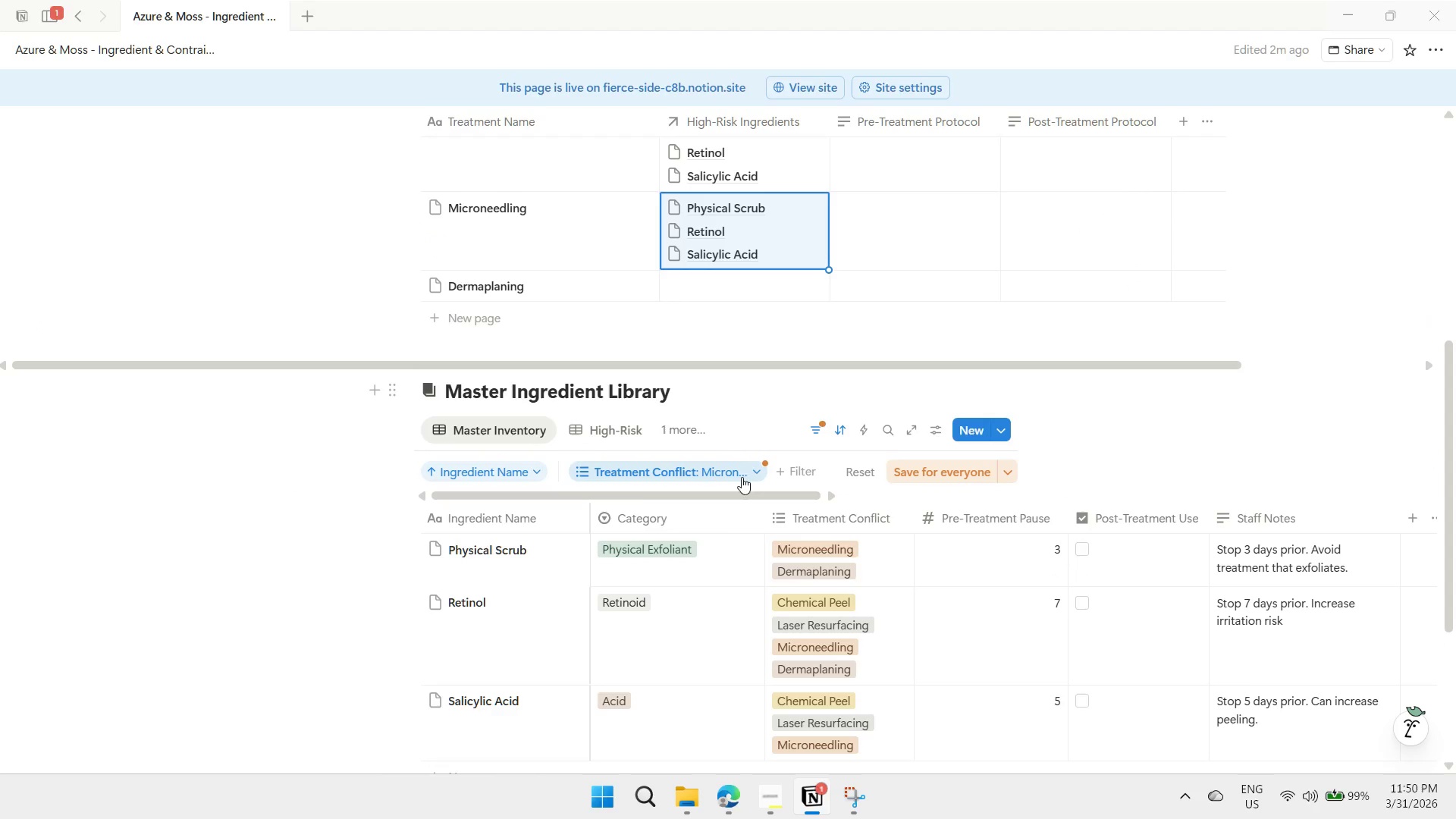 
left_click([756, 471])
 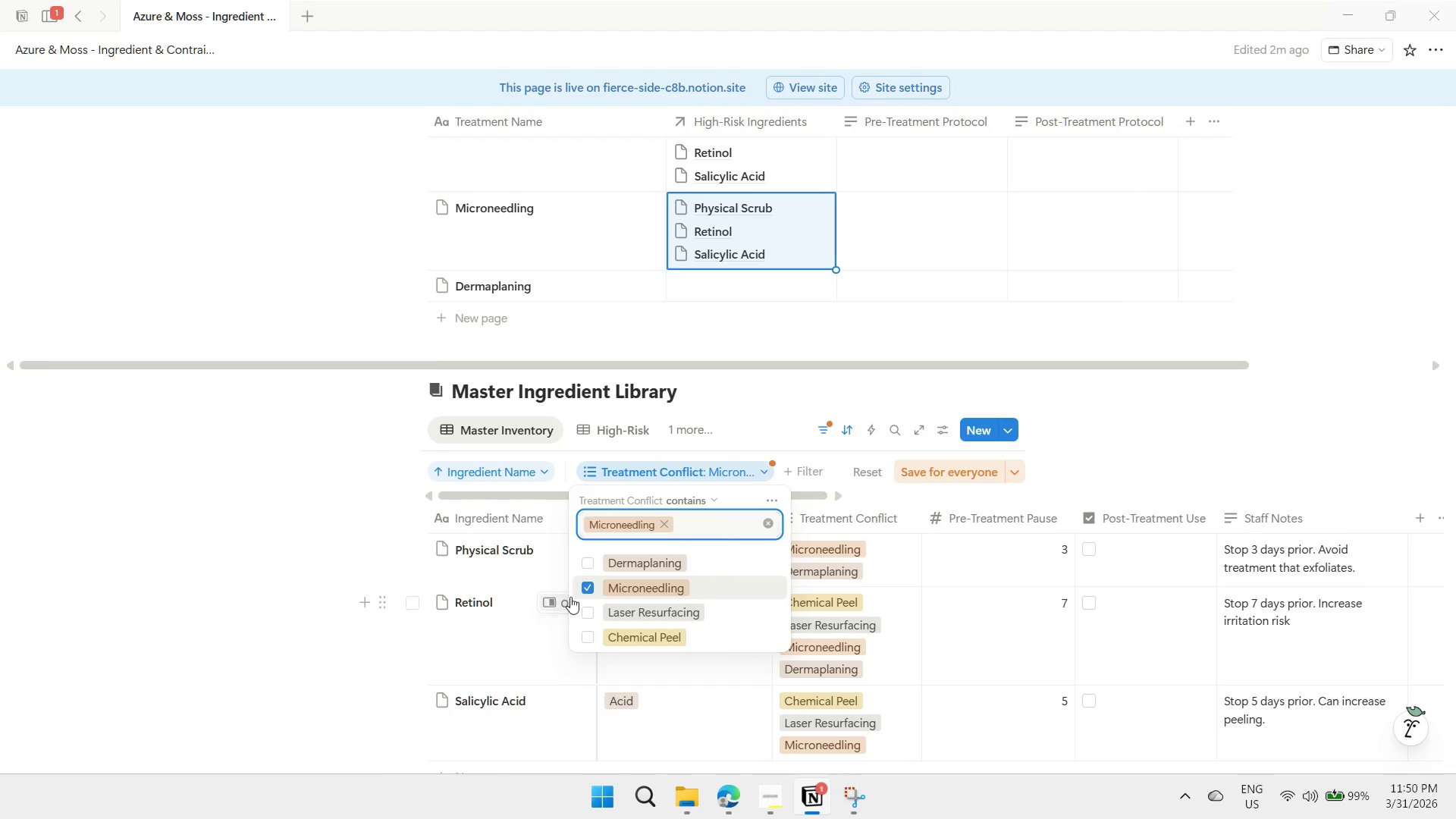 
left_click([586, 589])
 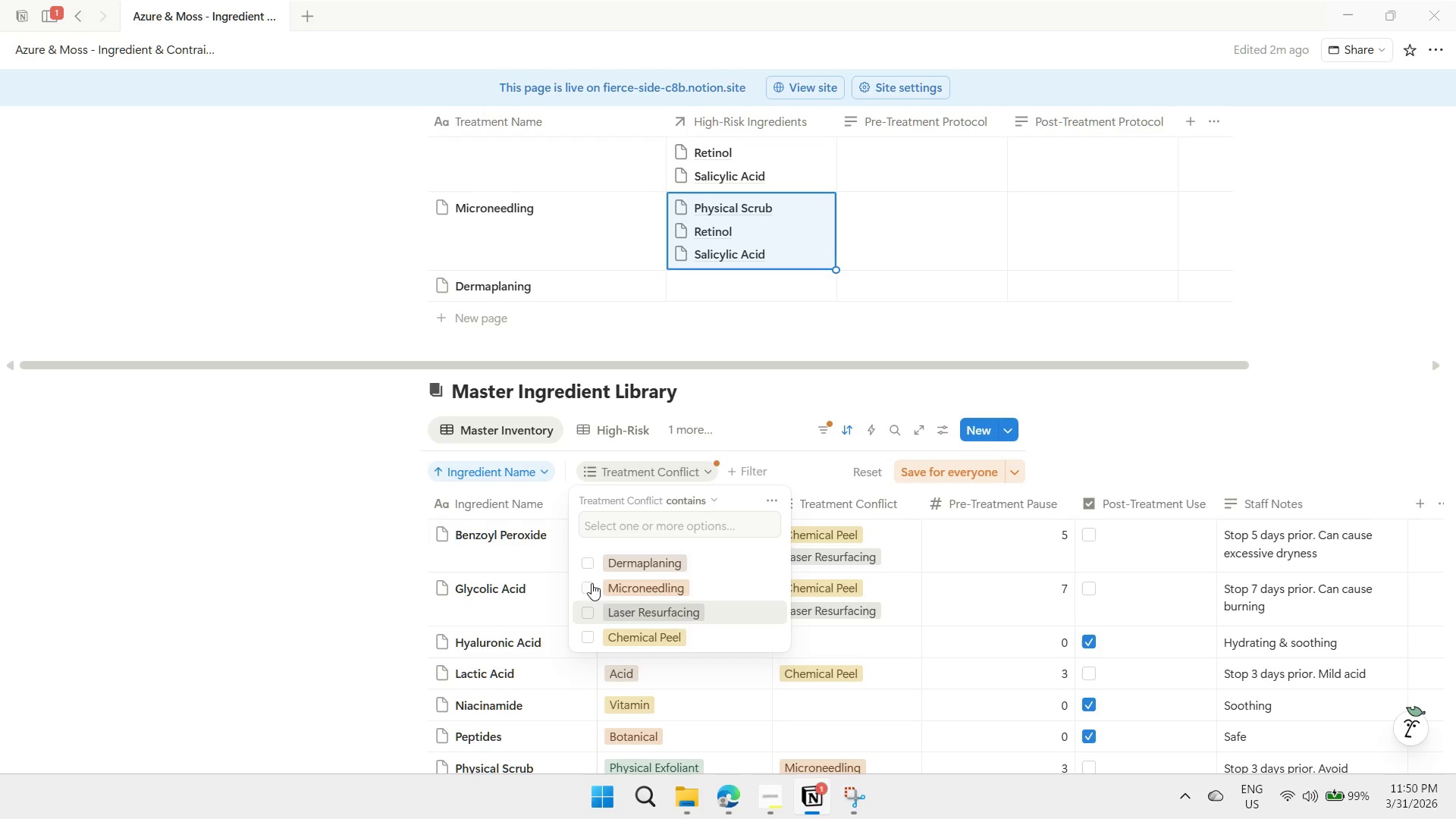 
left_click([592, 561])
 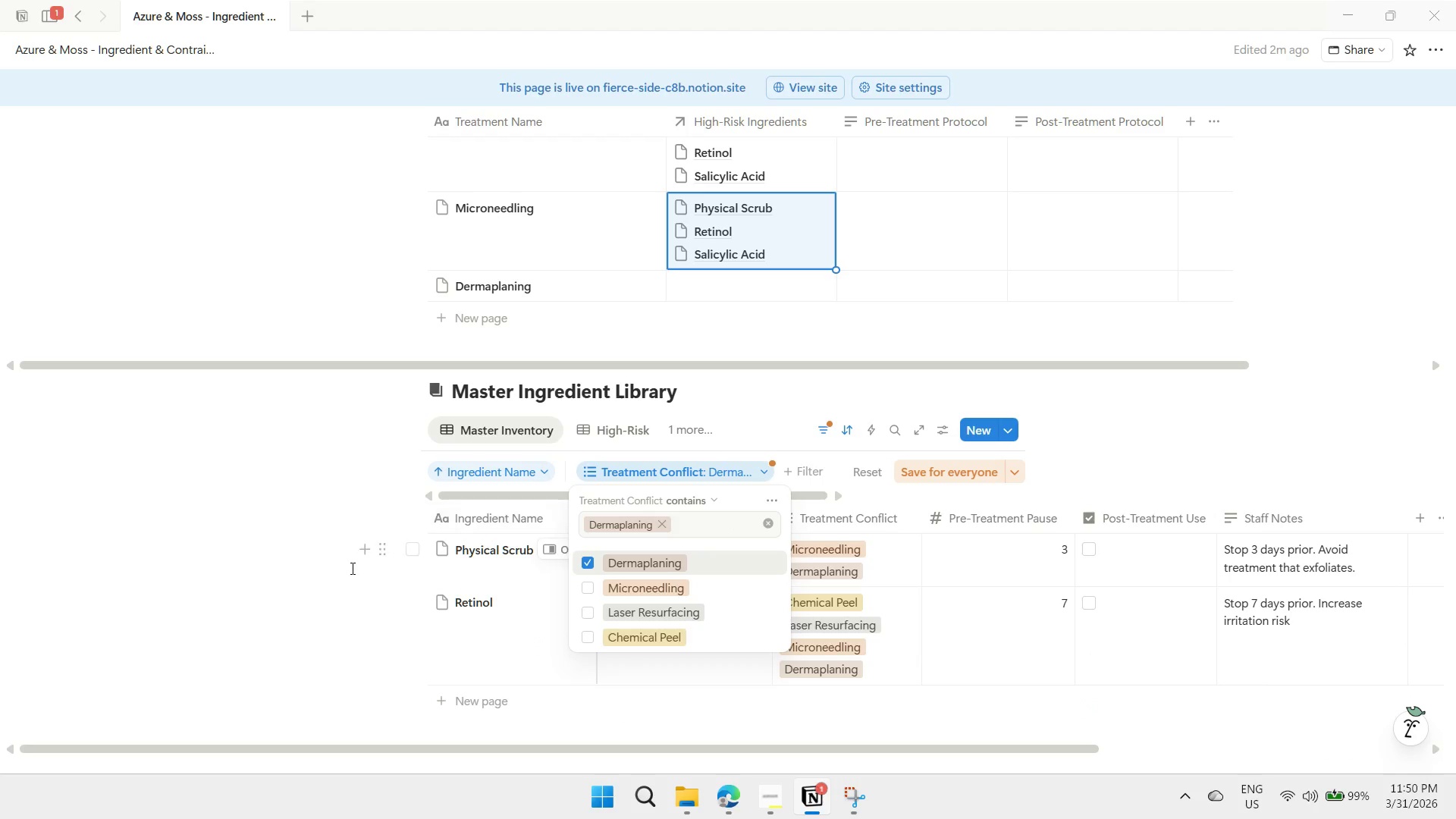 
left_click([351, 568])
 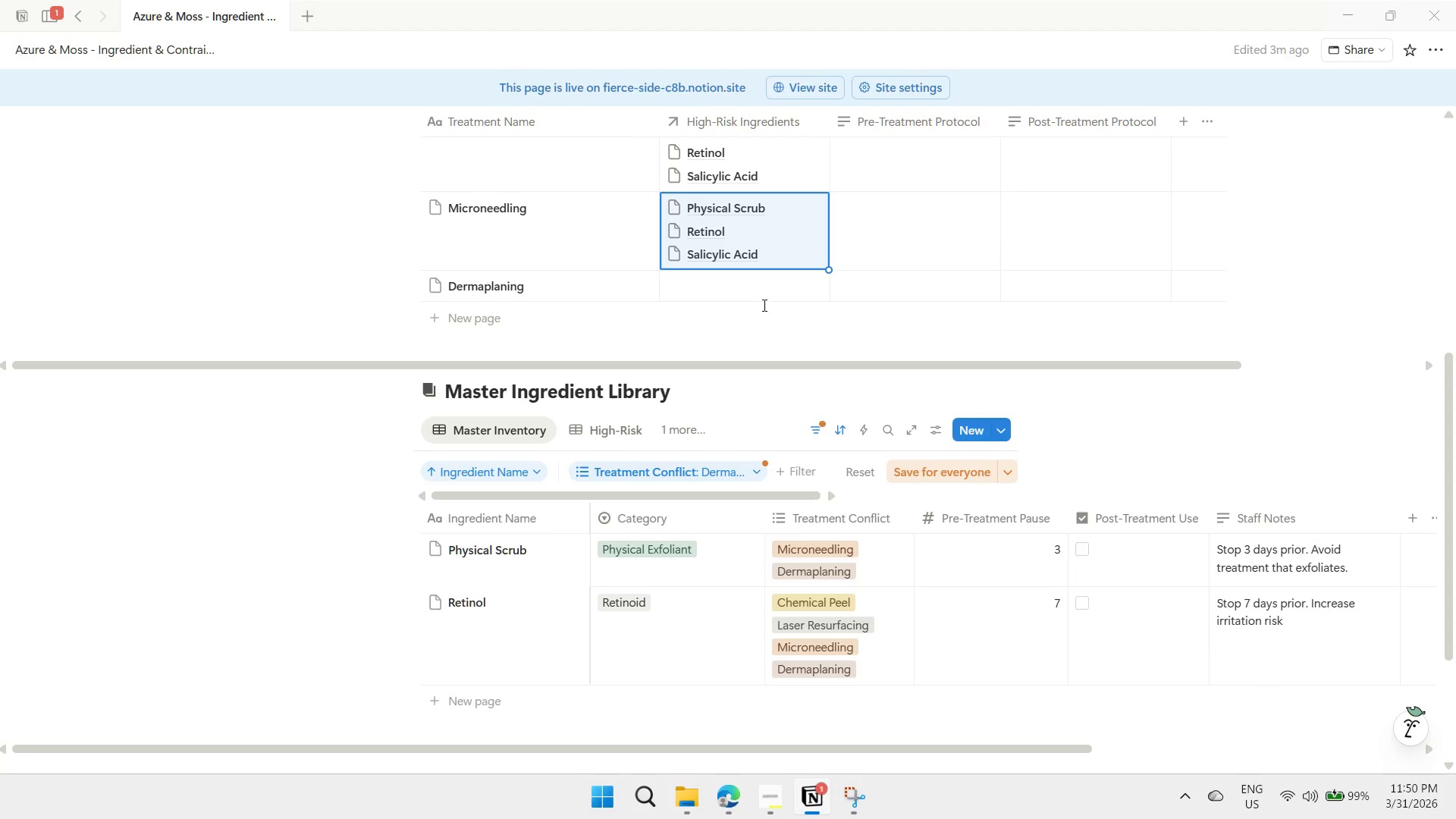 
left_click([751, 292])
 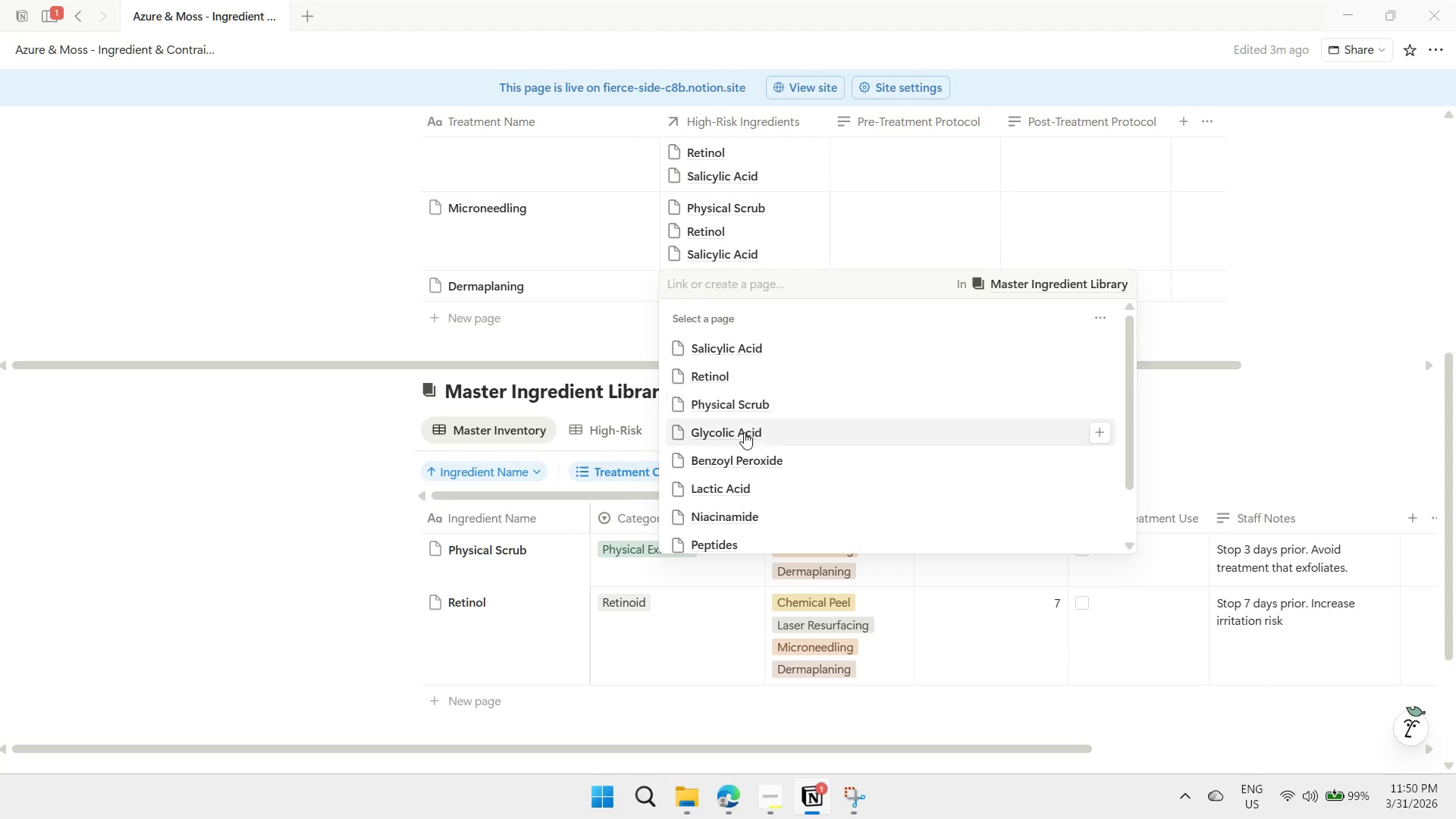 
left_click([739, 403])
 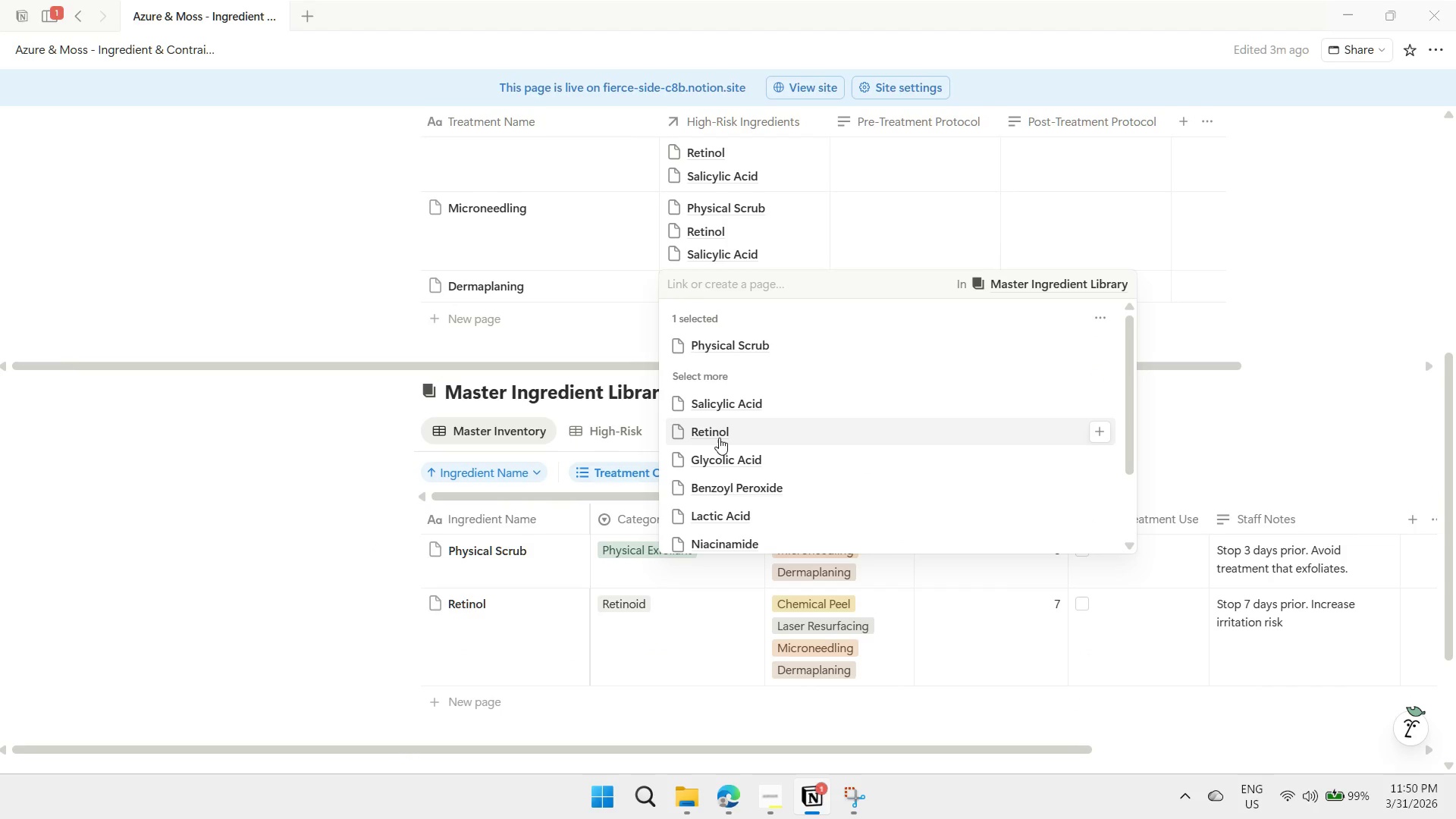 
left_click([715, 434])
 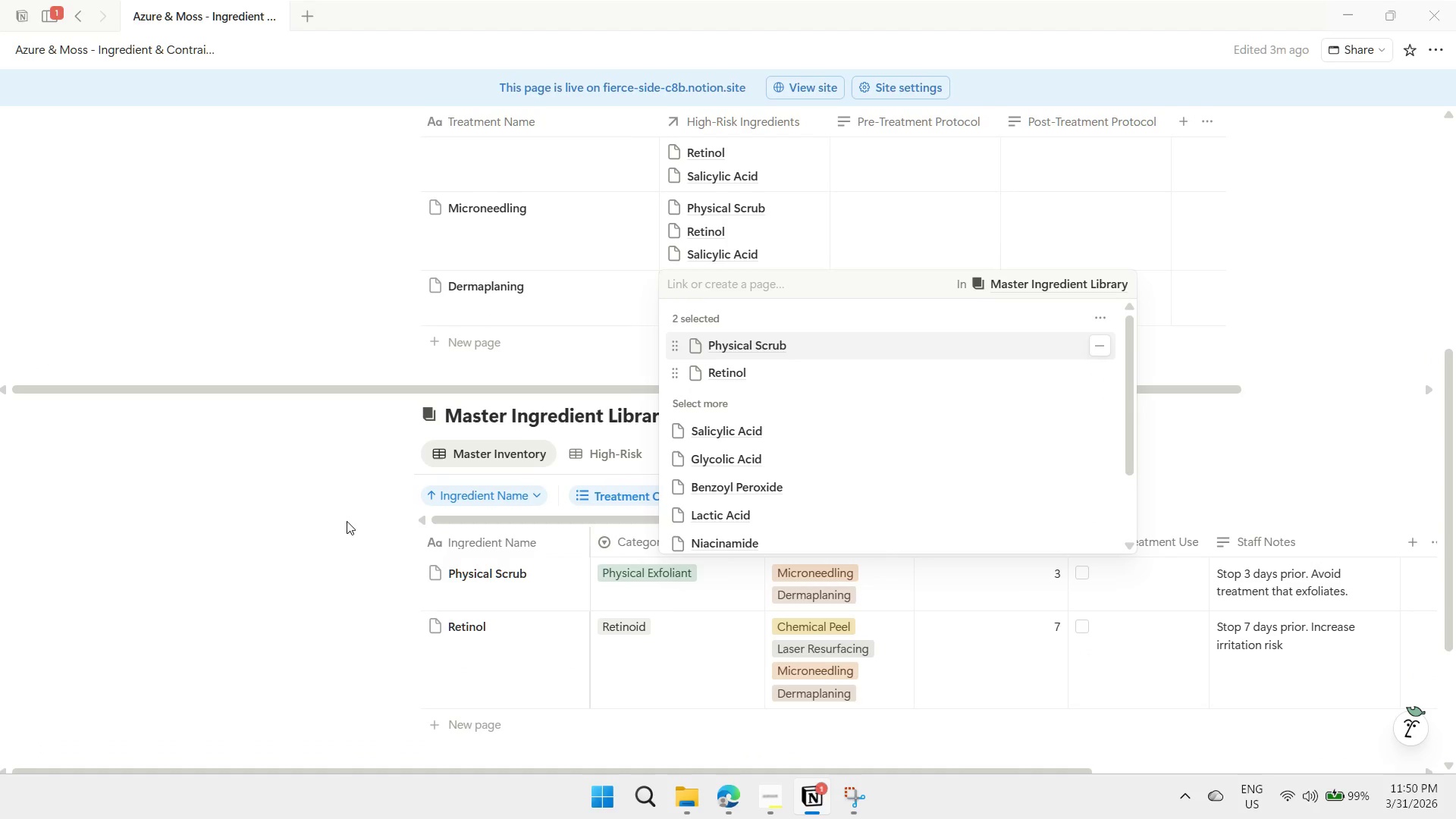 
left_click([335, 518])
 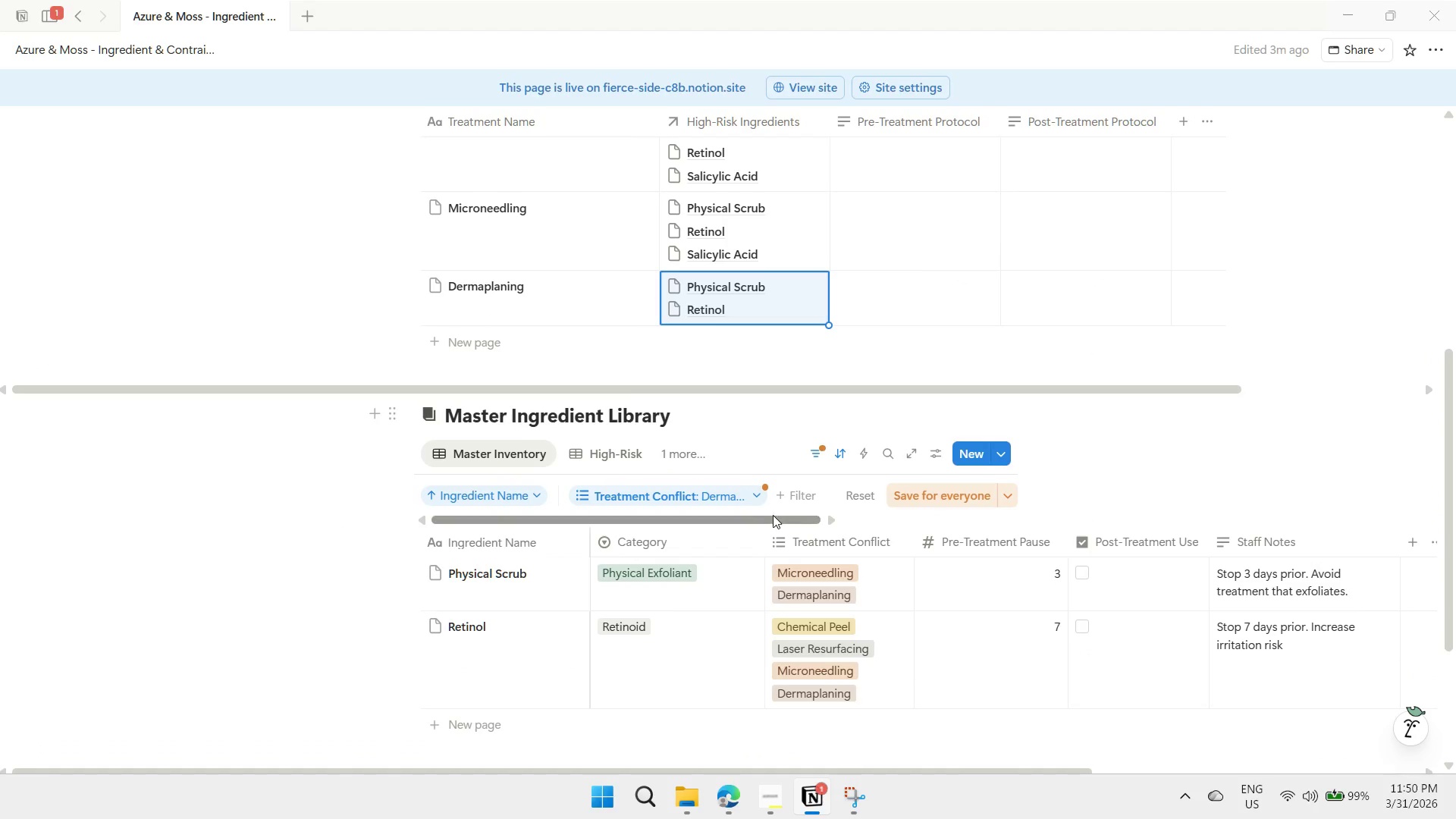 
left_click([755, 493])
 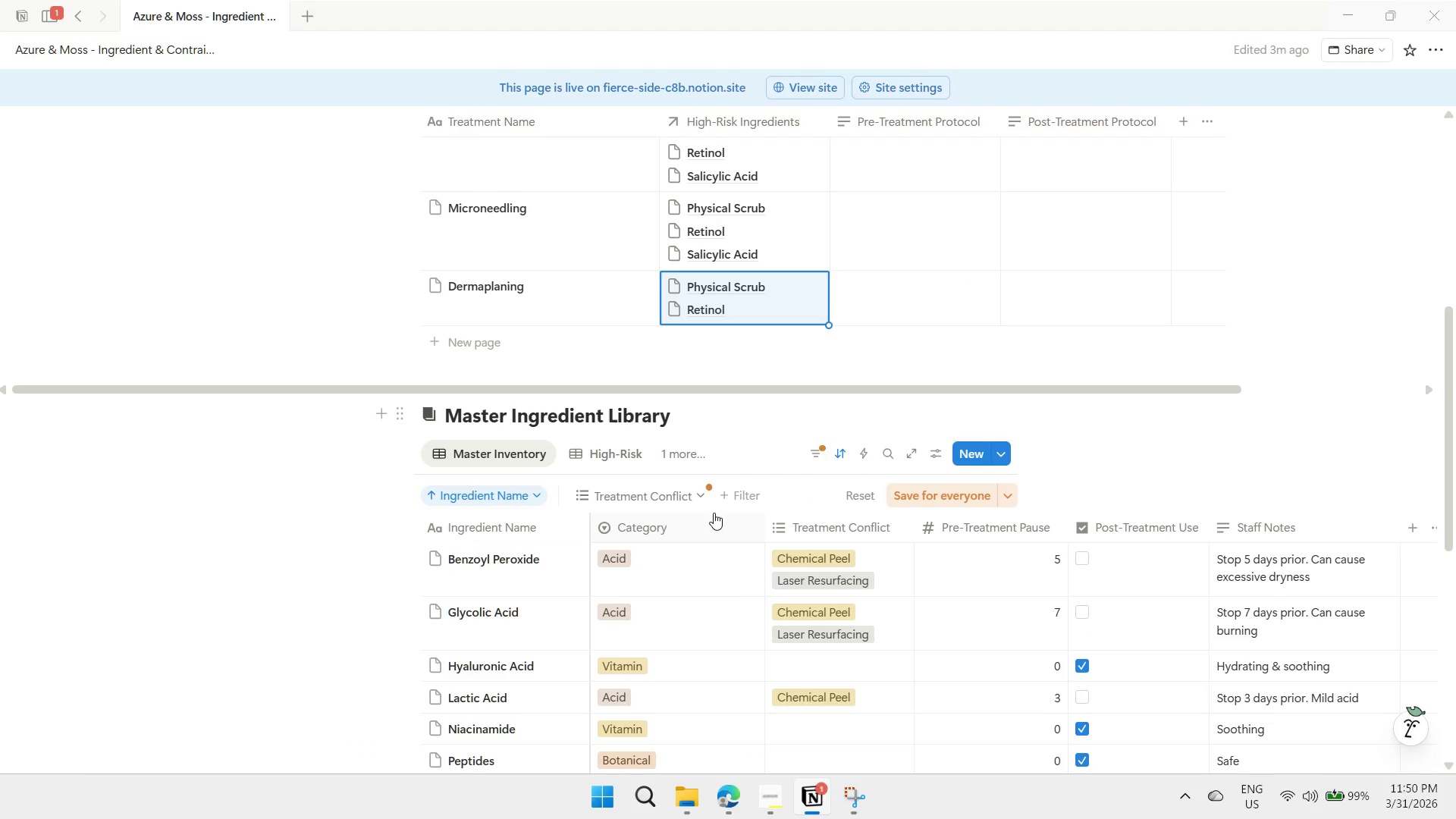 
left_click([704, 498])
 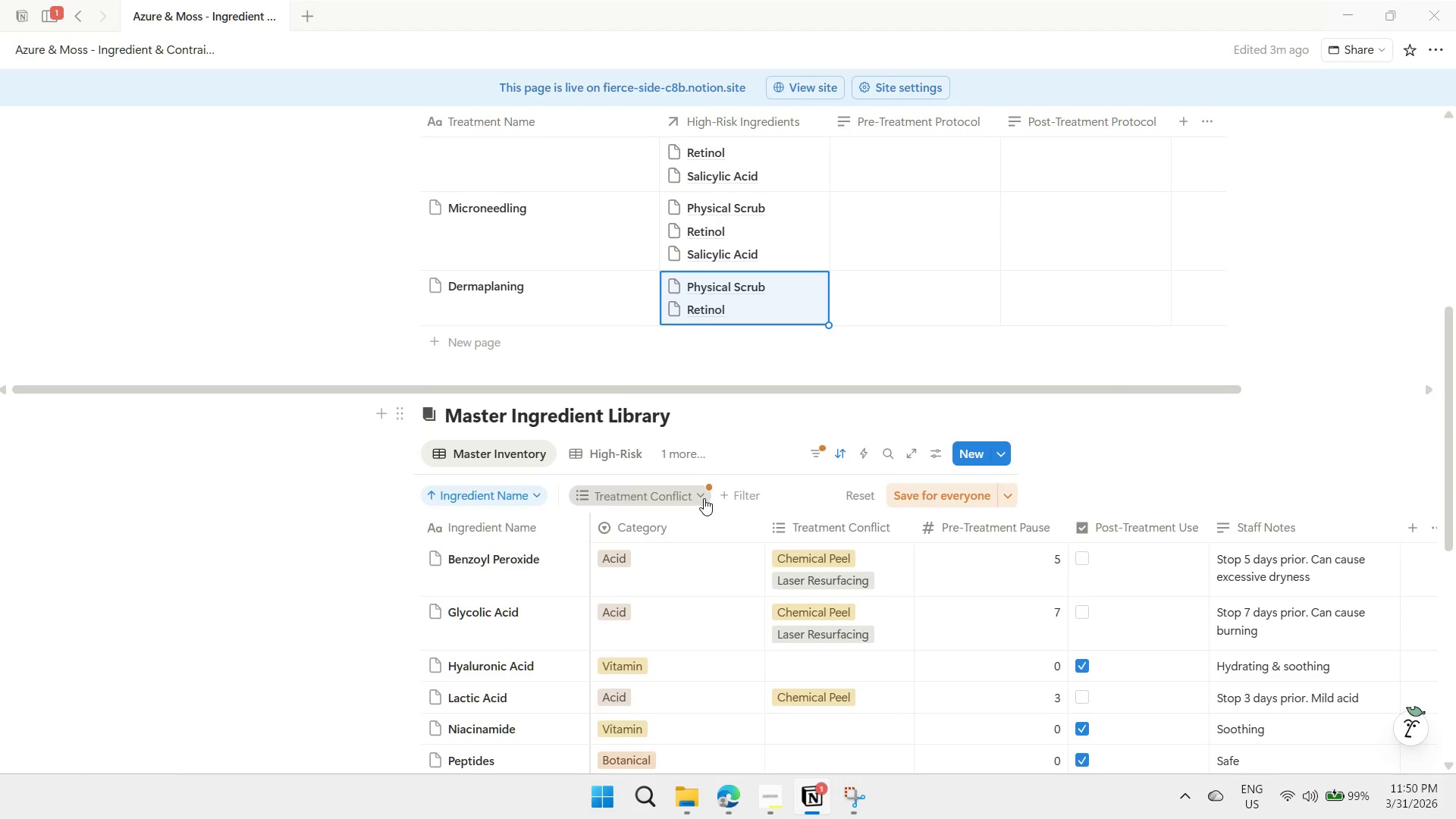 
mouse_move([724, 507])
 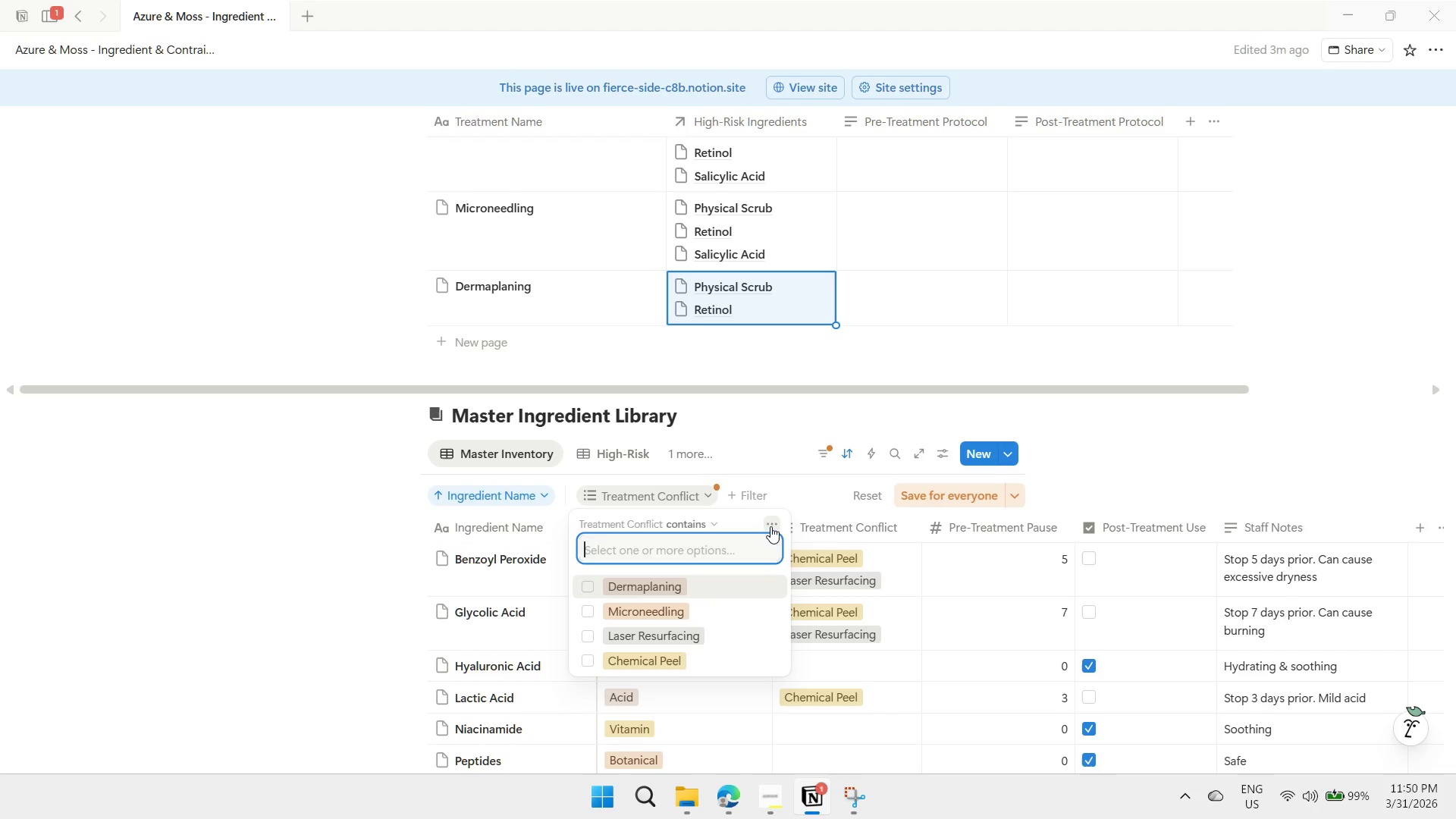 
left_click([770, 526])
 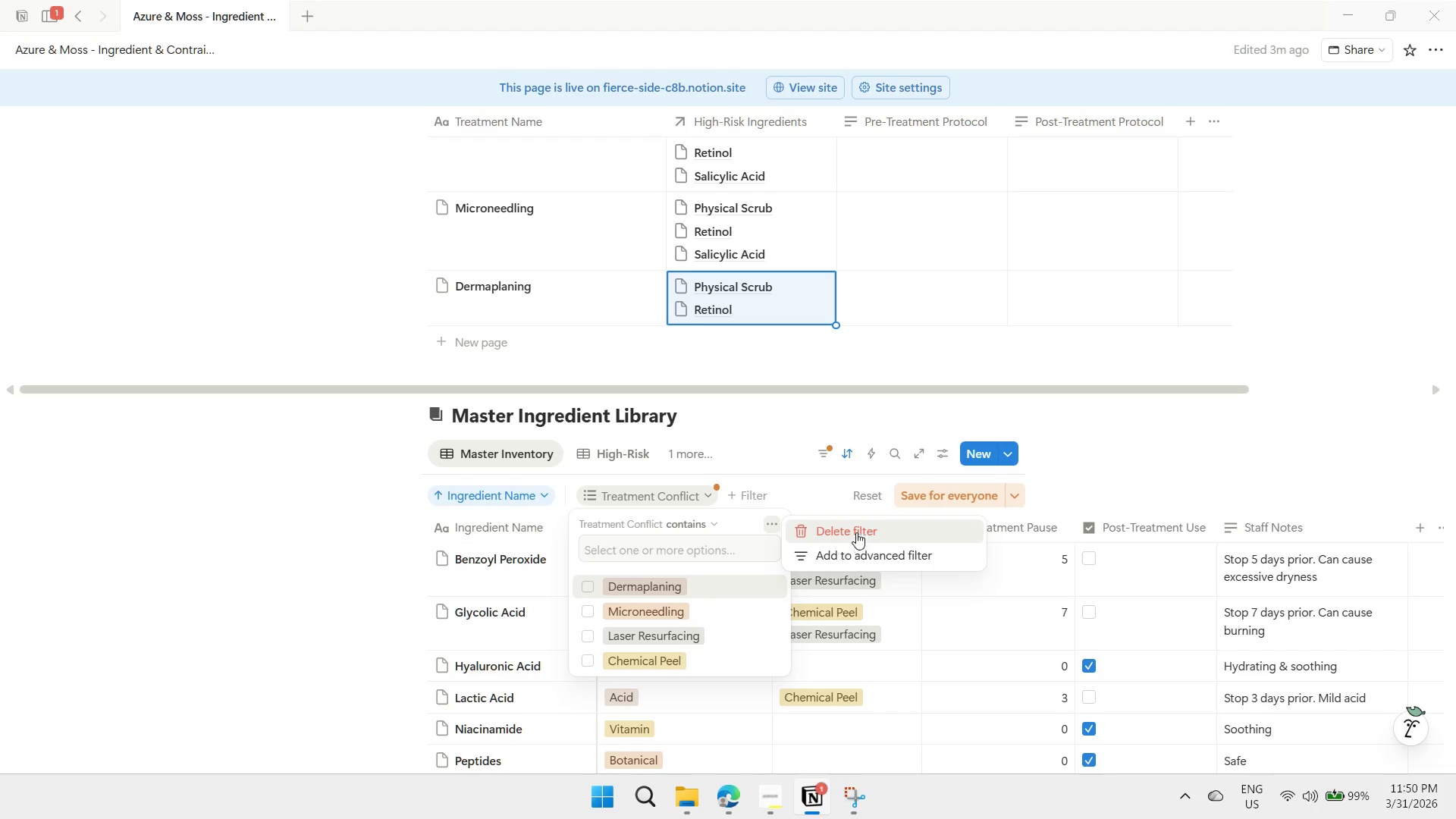 
left_click([856, 527])
 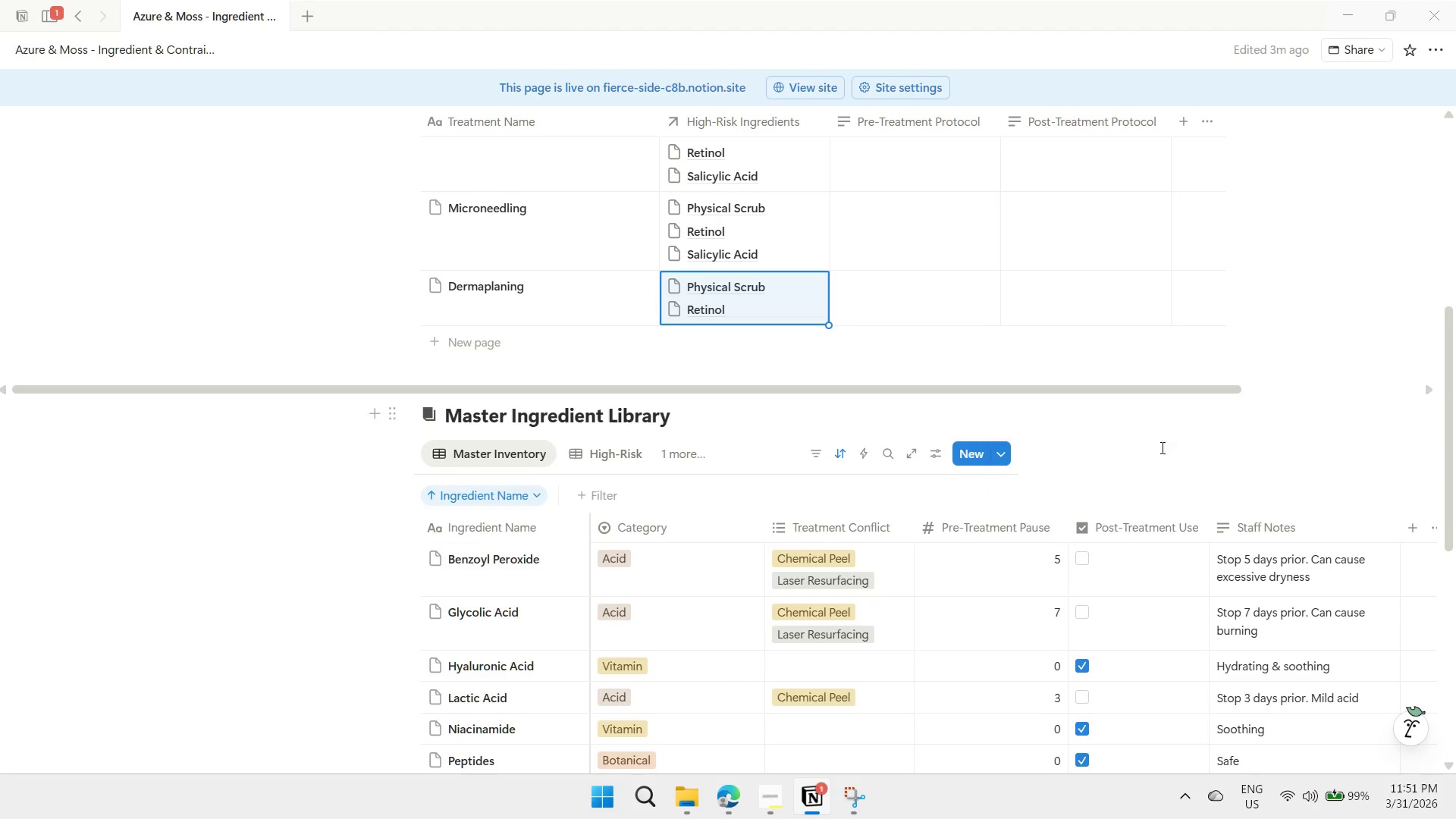 
left_click([1156, 450])
 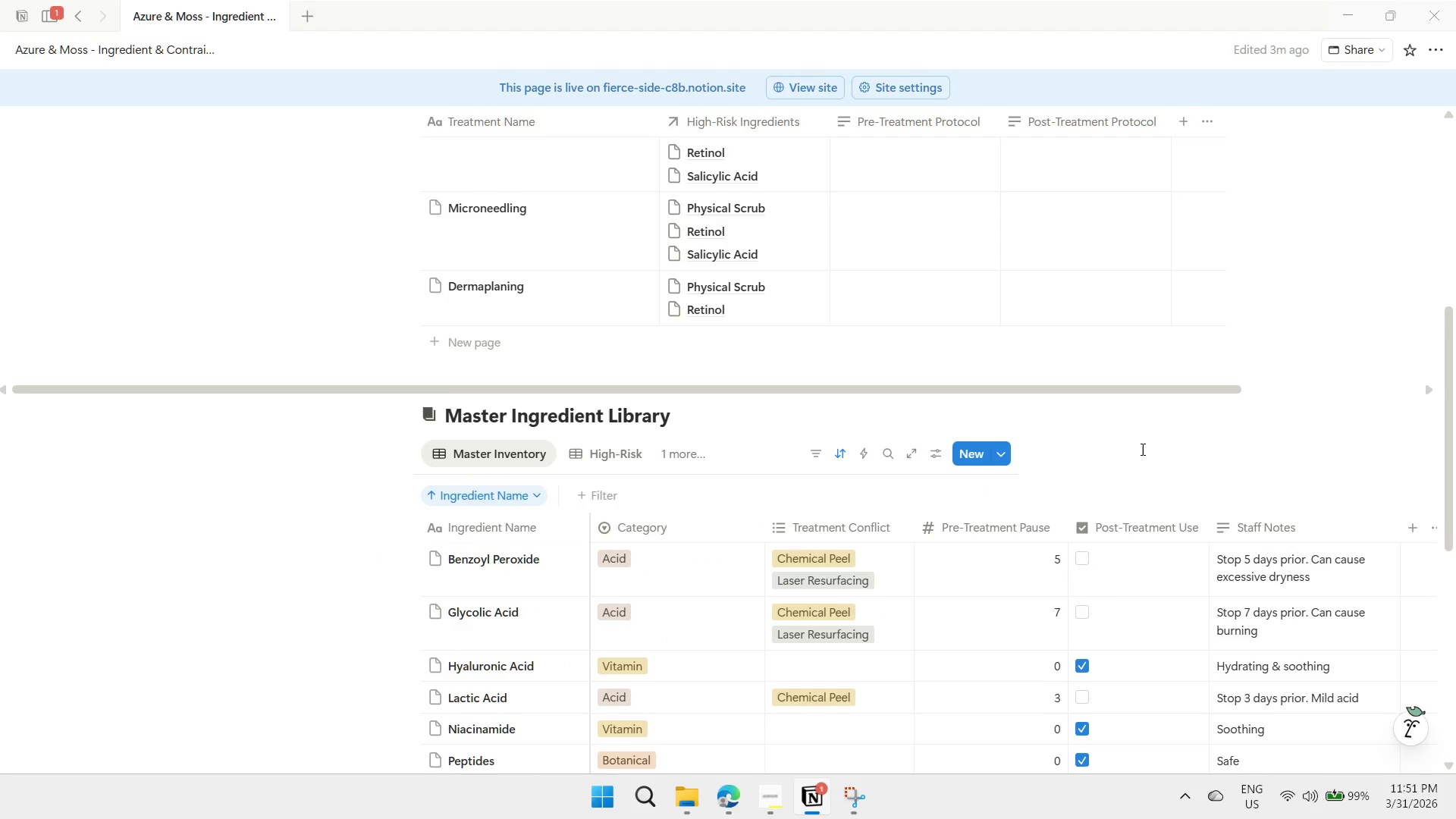 
scroll: coordinate [1139, 450], scroll_direction: up, amount: 2.0
 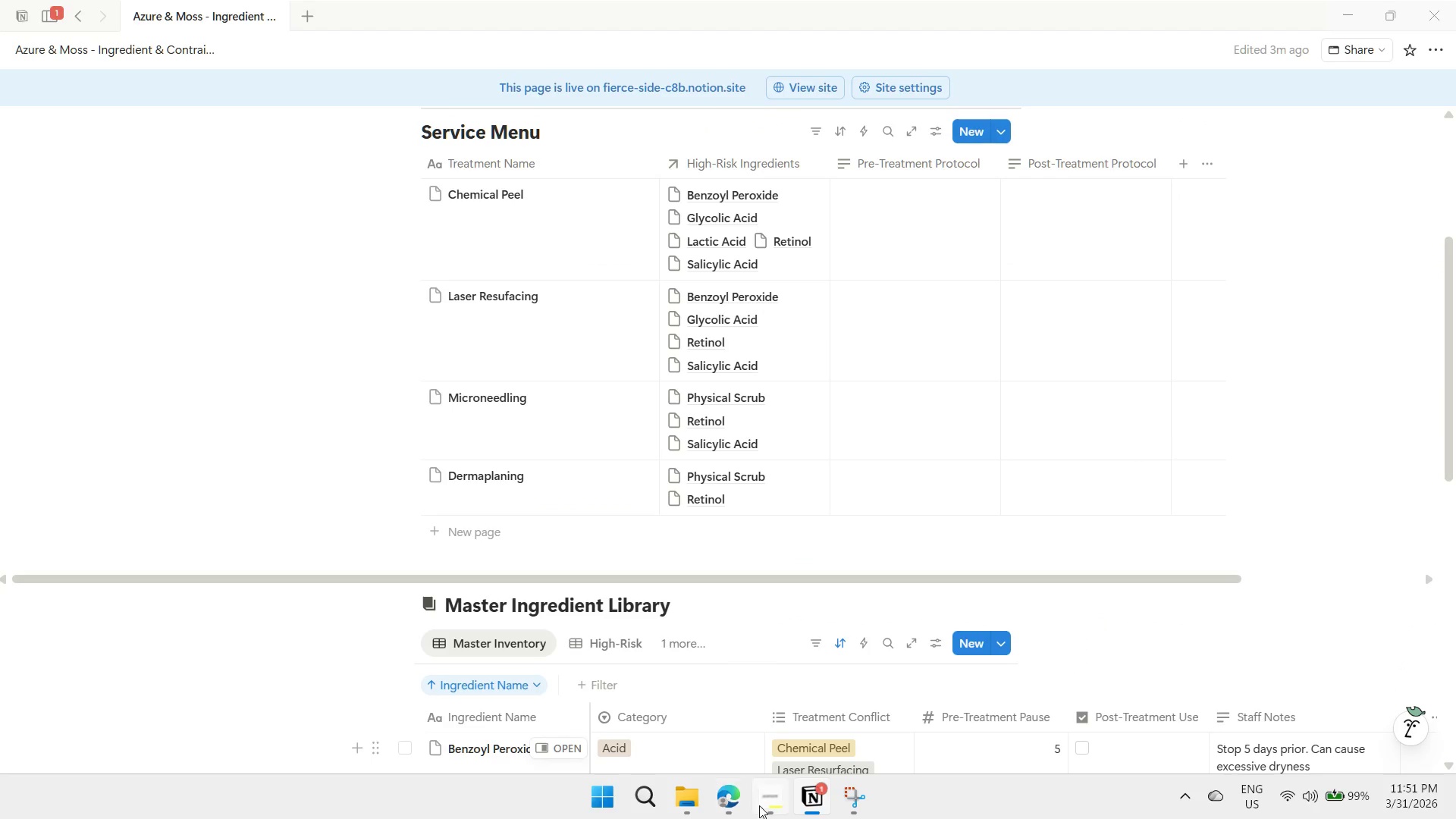 
left_click([770, 802])